 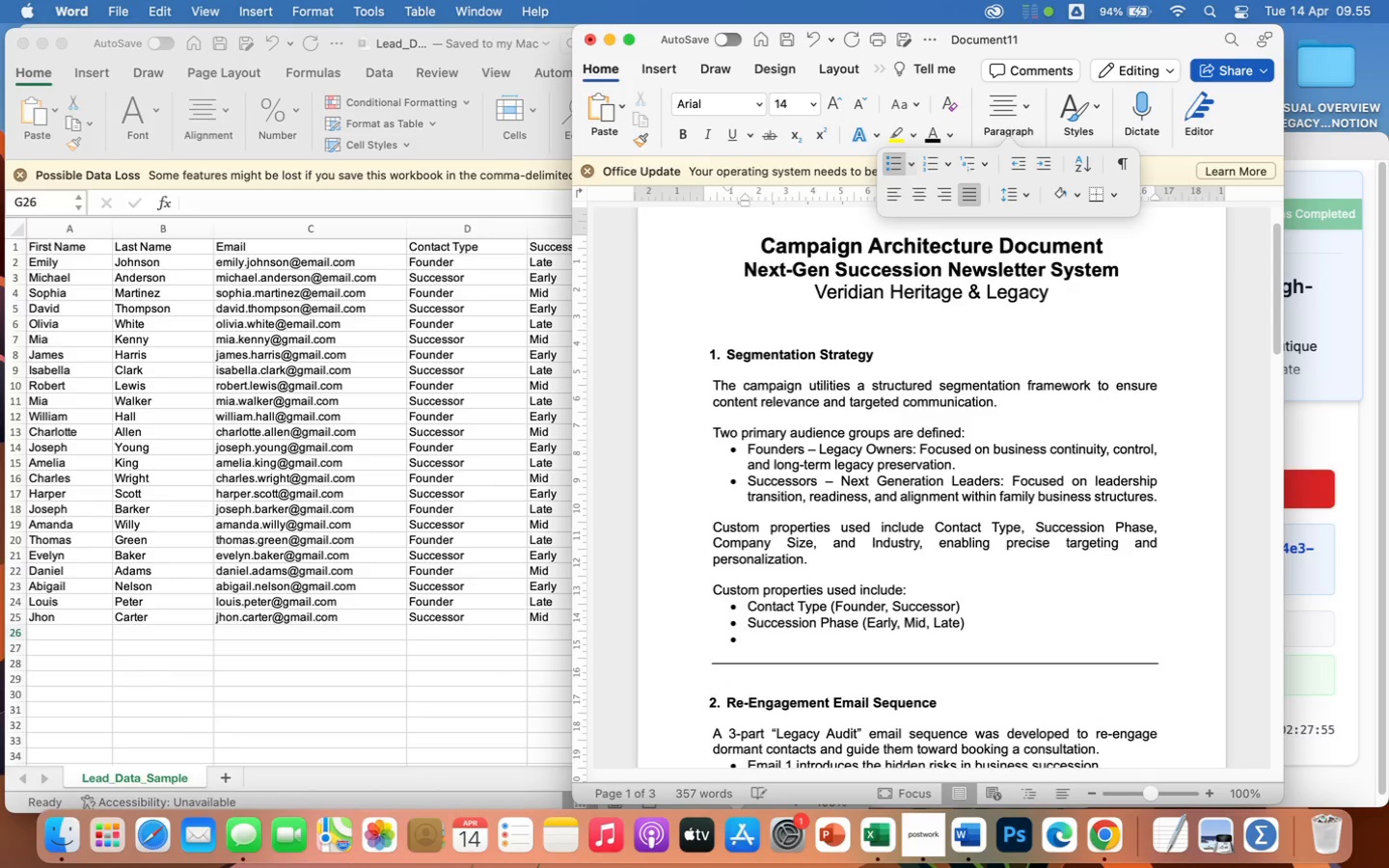 
type(Company Size (Small, Medium, Large))
 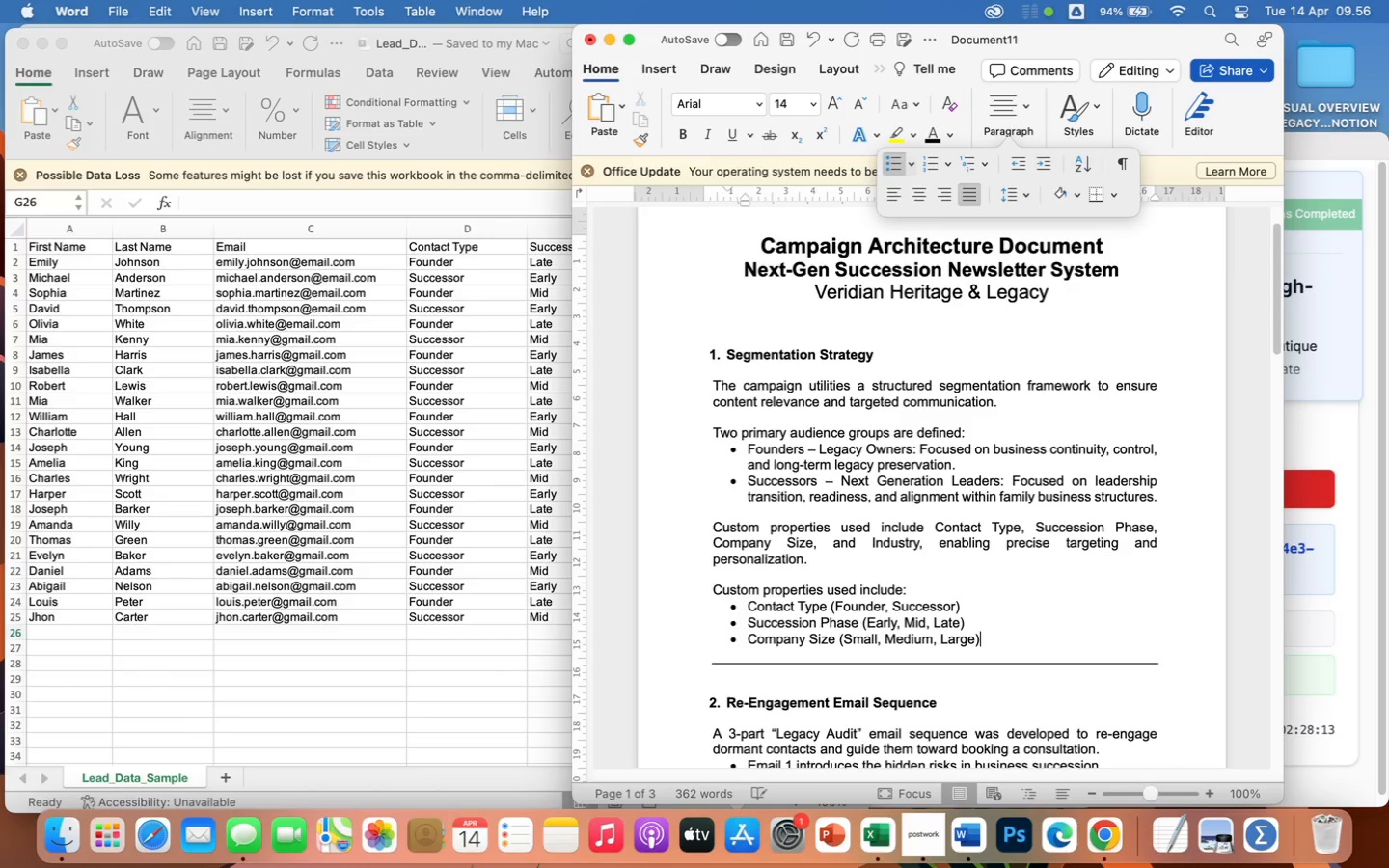 
key(Enter)
 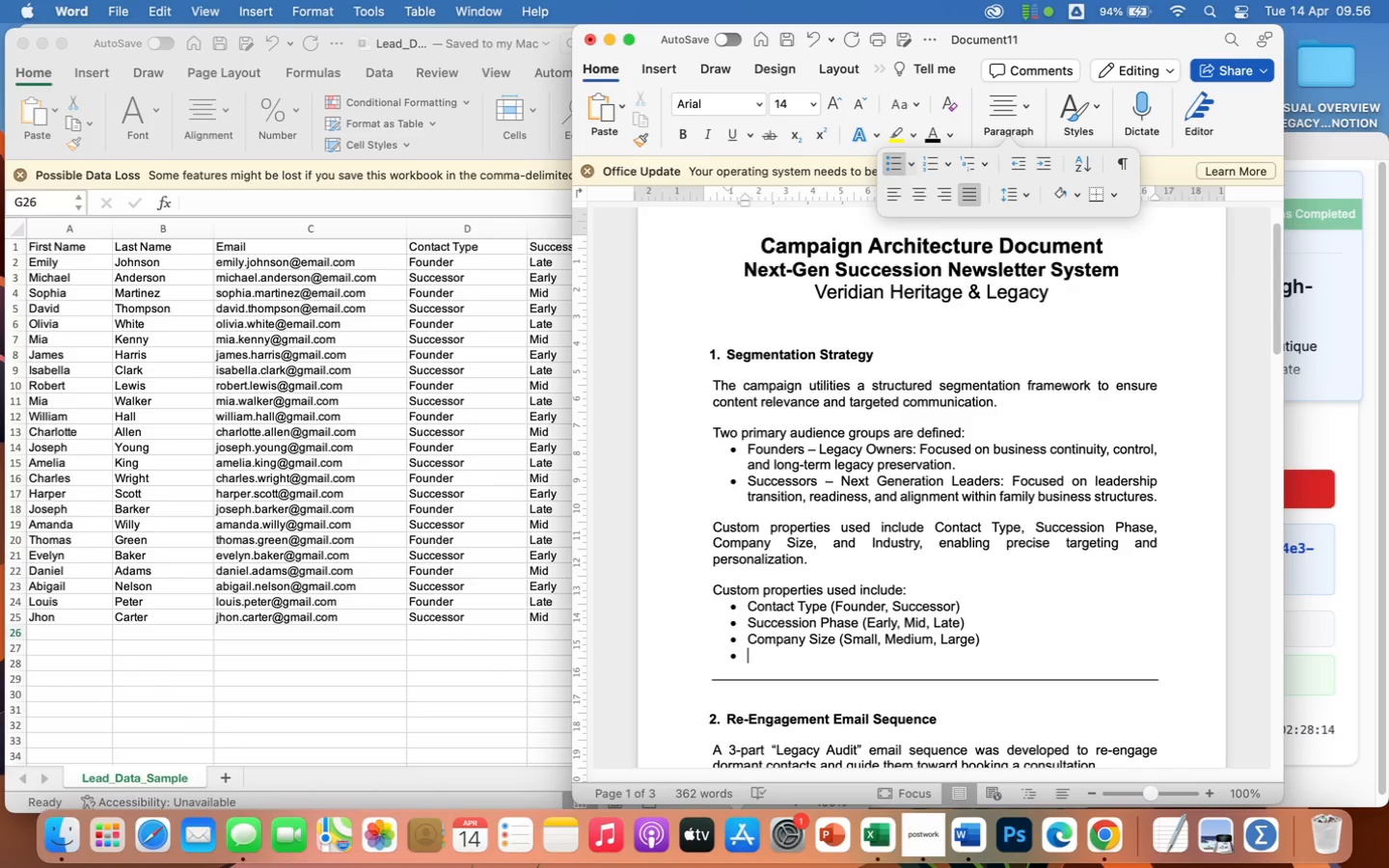 
type(Industri)
key(Backspace)
type(y (e.g., Manufacturing, Retail, Hr)
key(Backspace)
type(ealthcare,)
 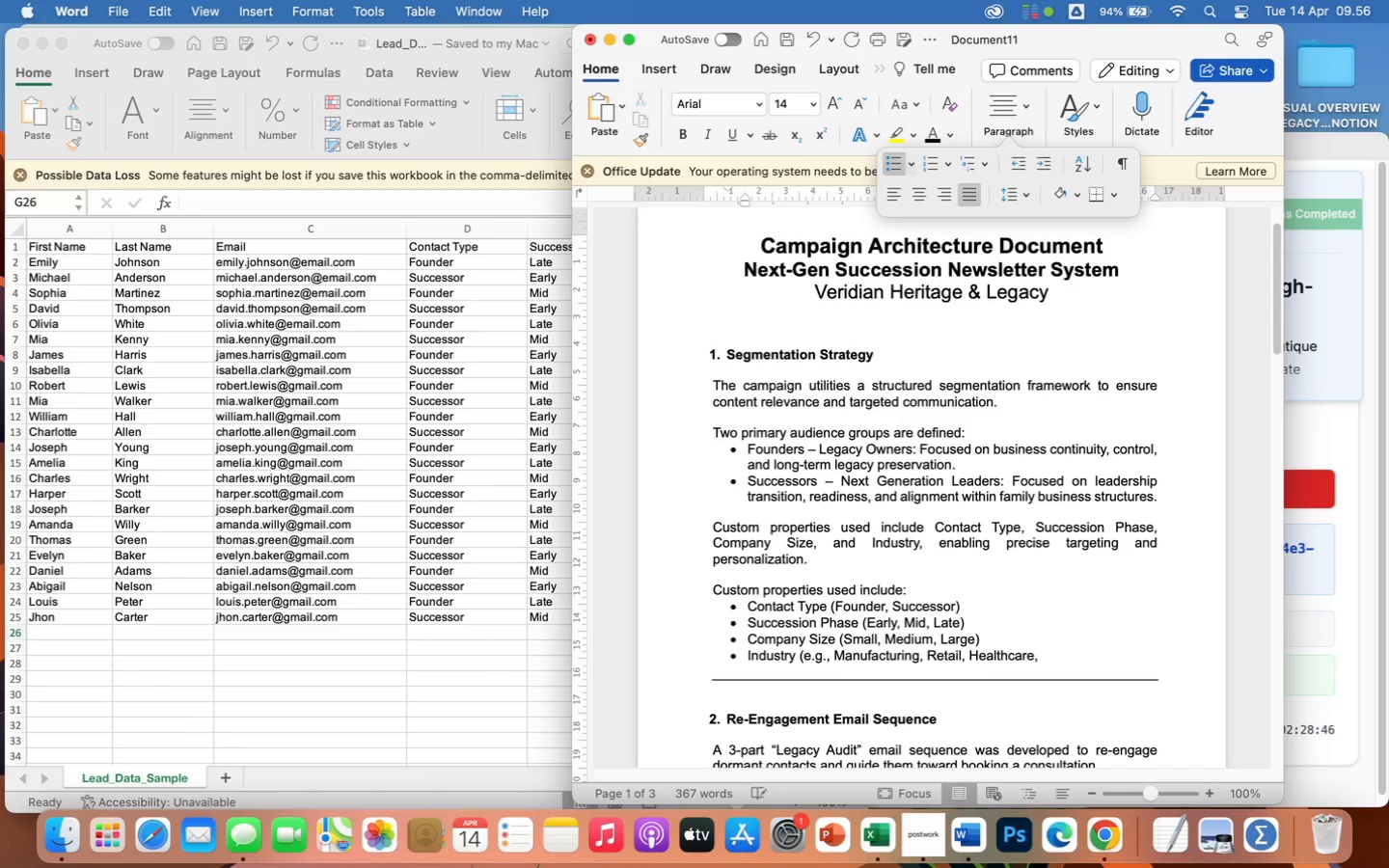 
type( Finance))
 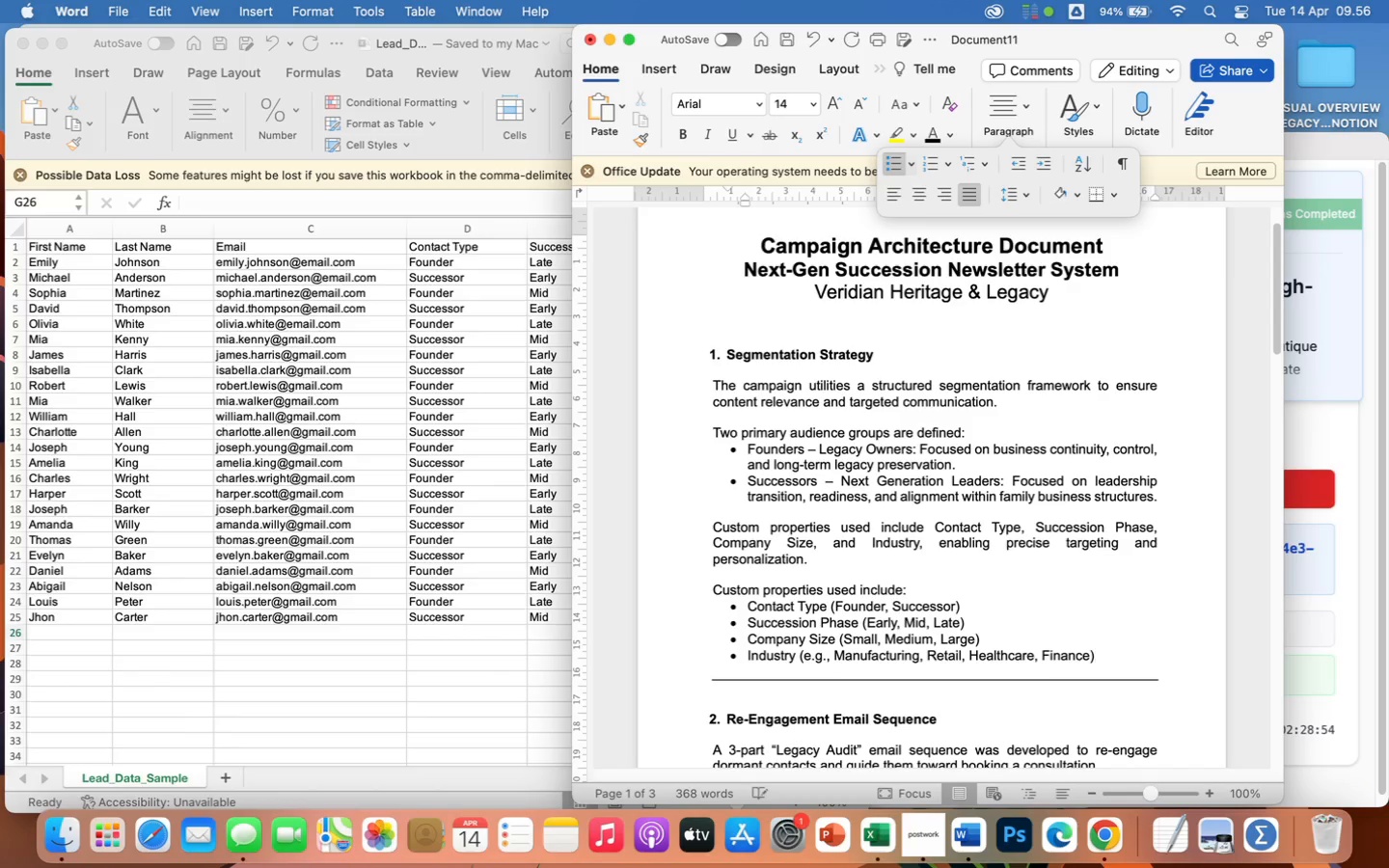 
key(Enter)
 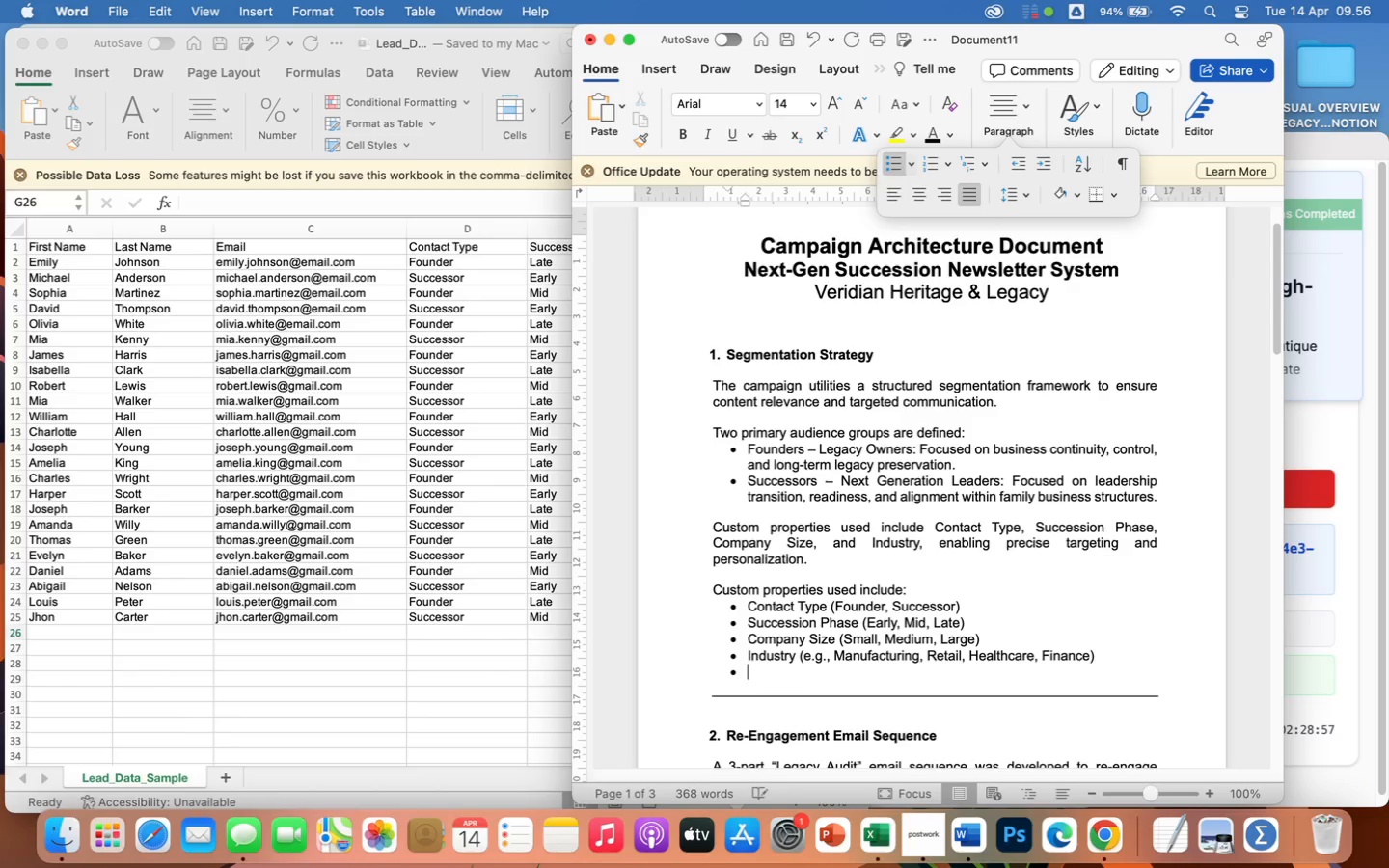 
key(Enter)
 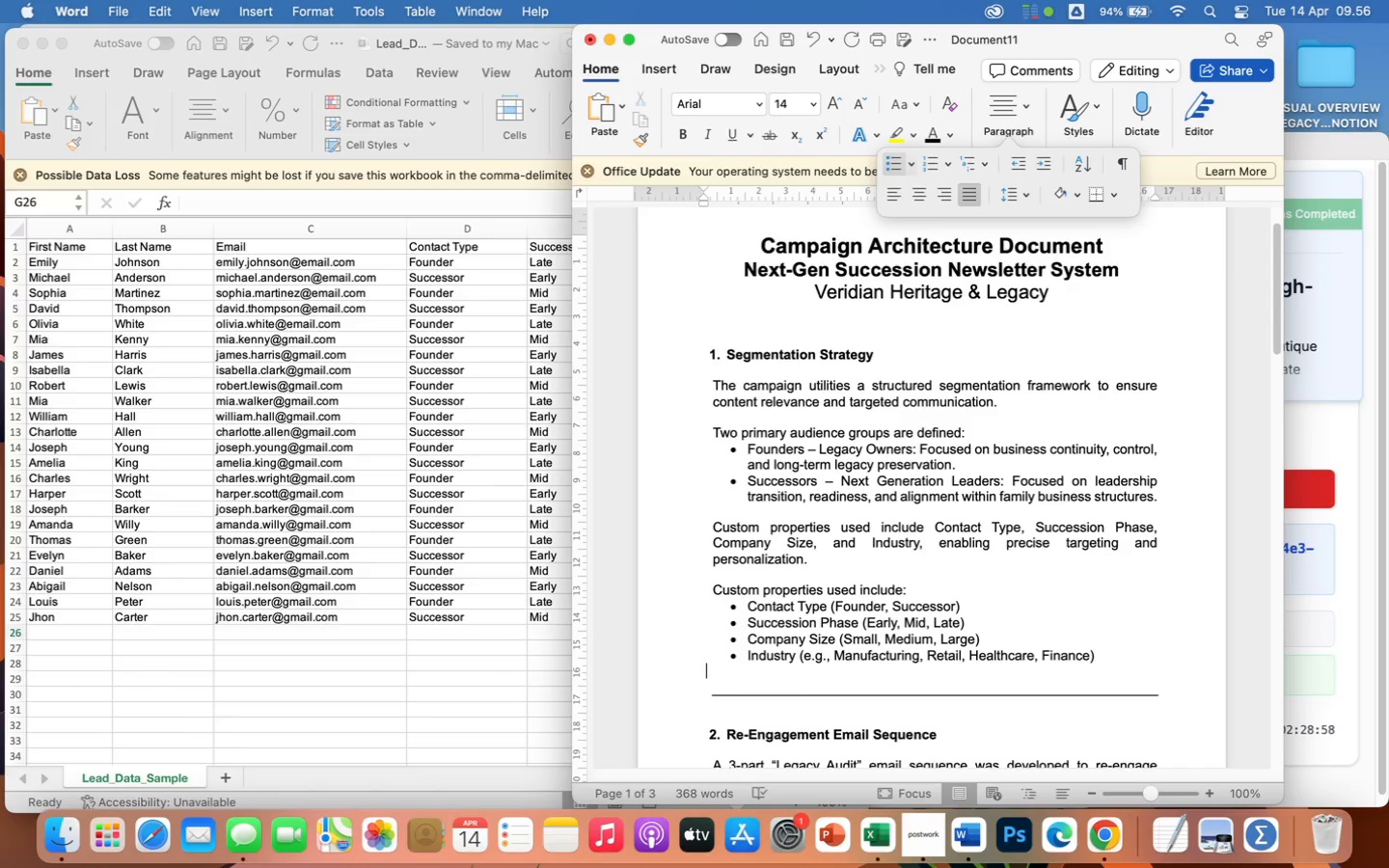 
key(Enter)
 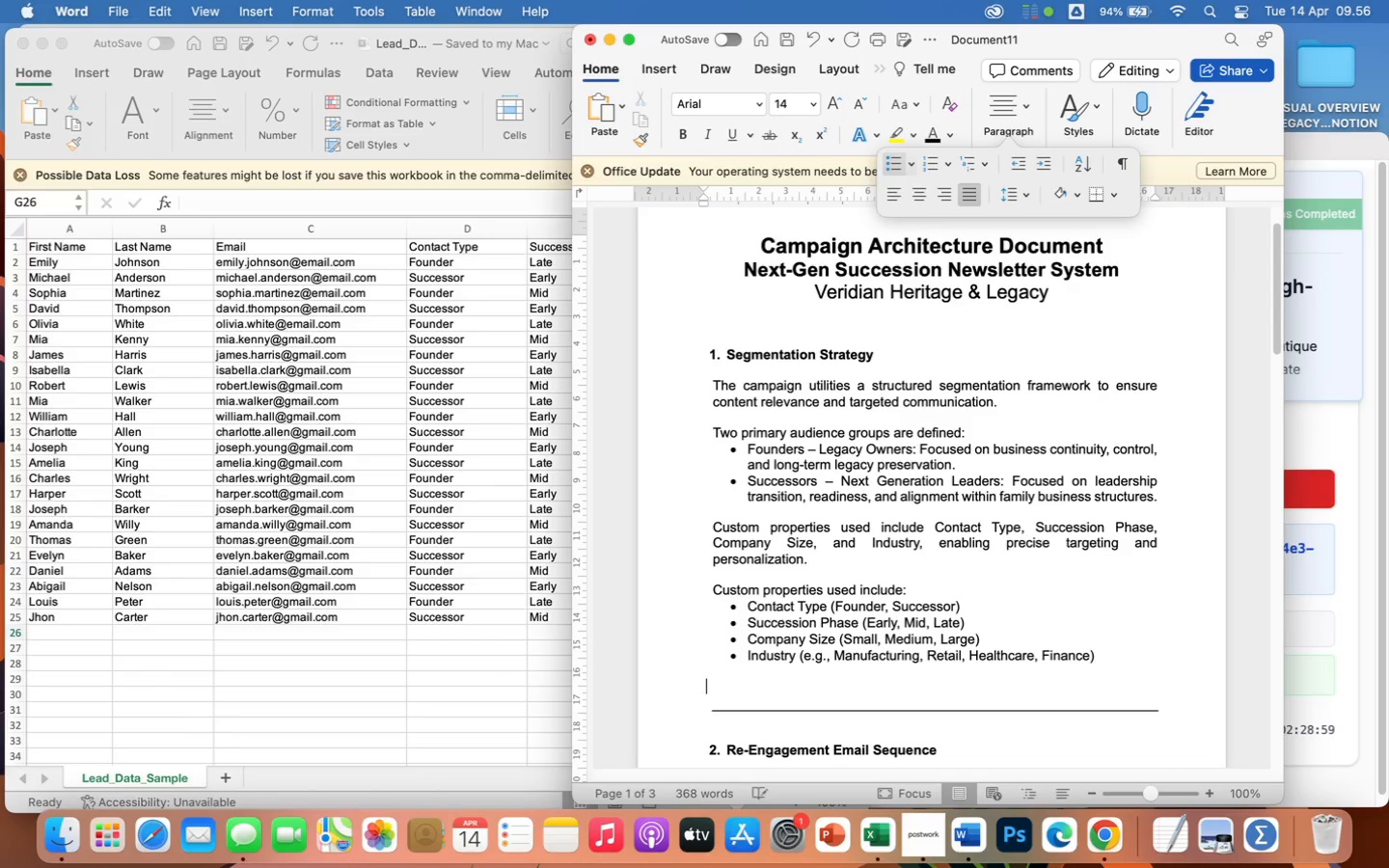 
type(These properties enable precise segmentation and allow the delivery of high)
 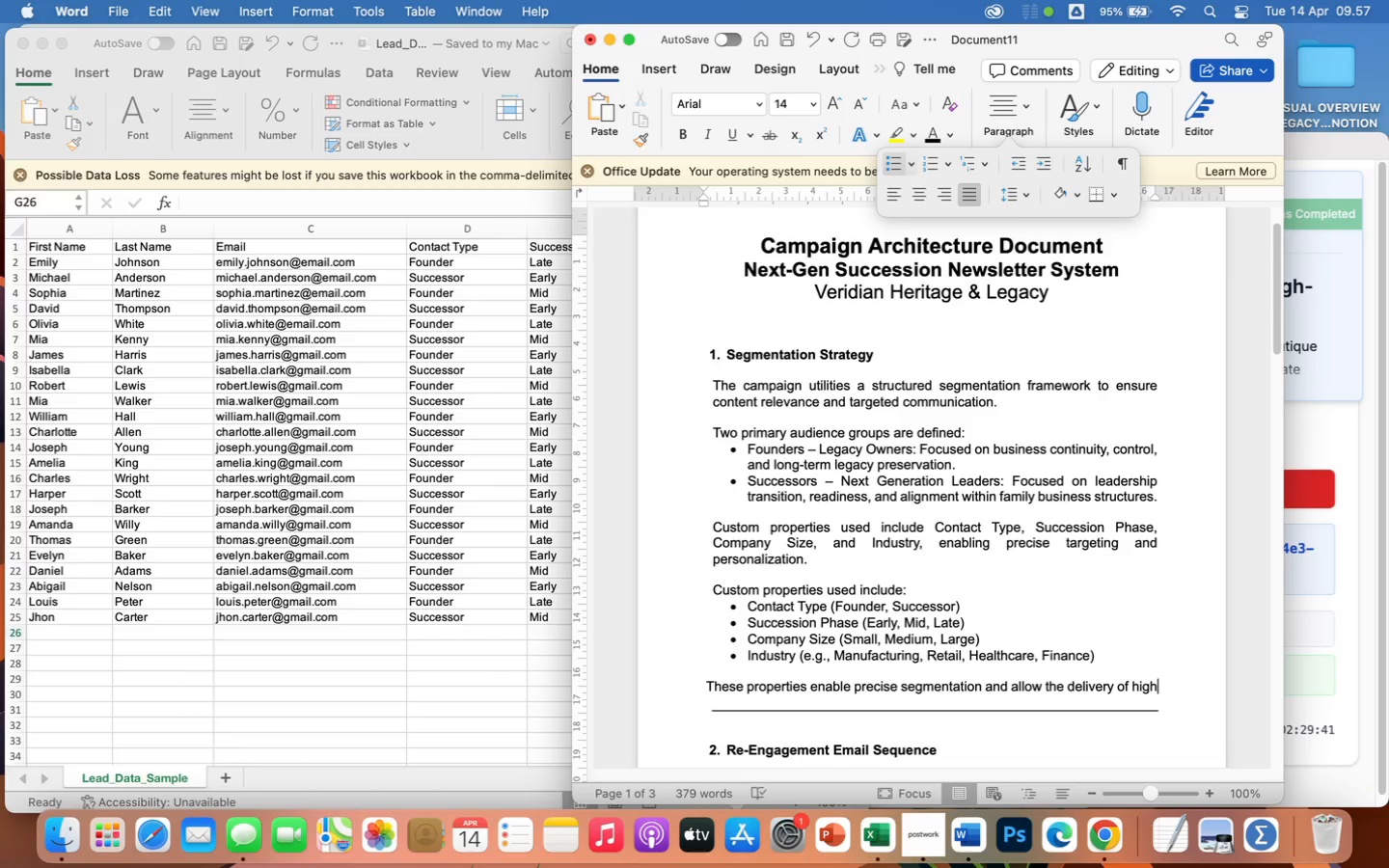 
type(ly relevant, personalized content tailored to each stage of the business succession journey.)
 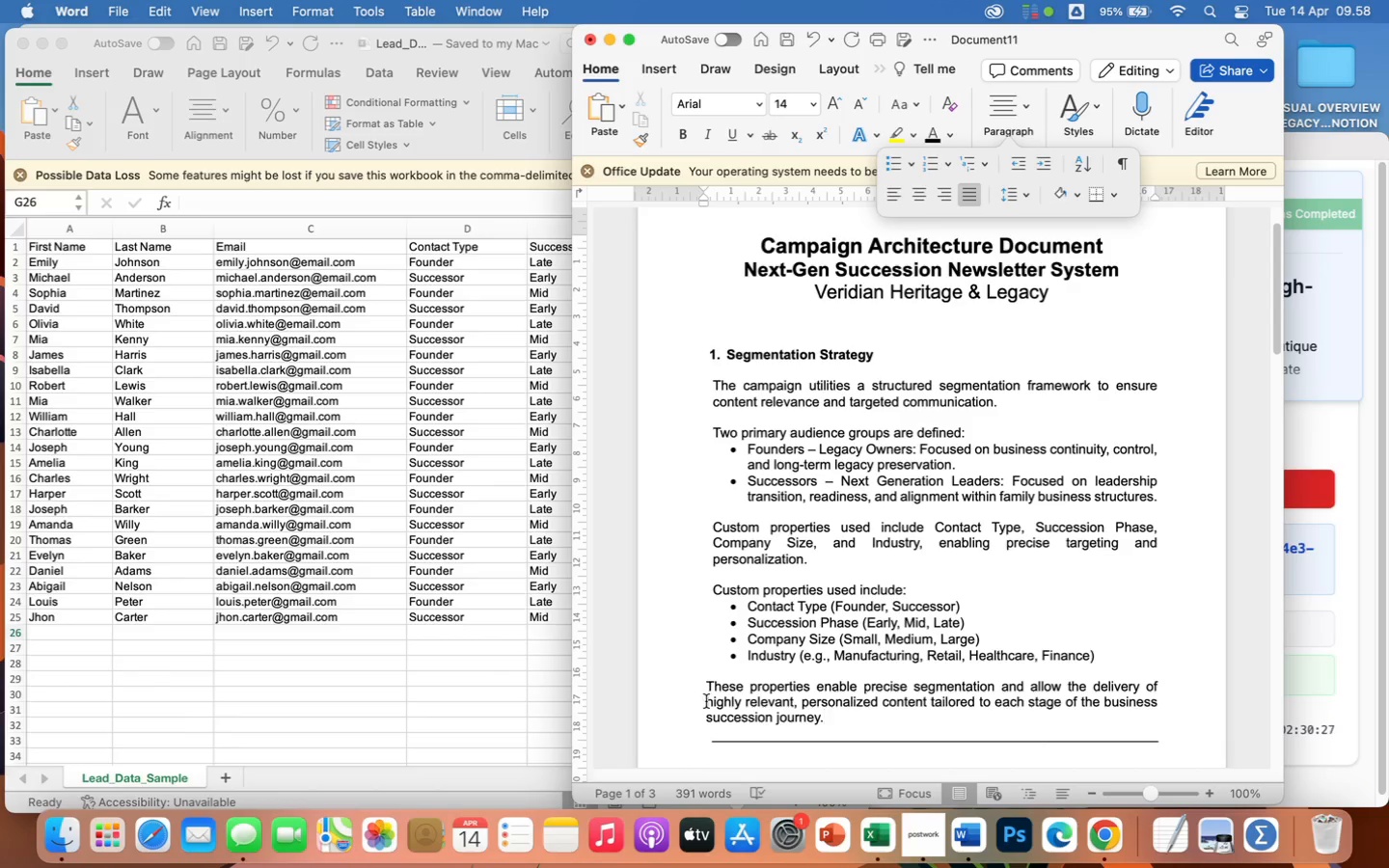 
left_click([701, 690])
 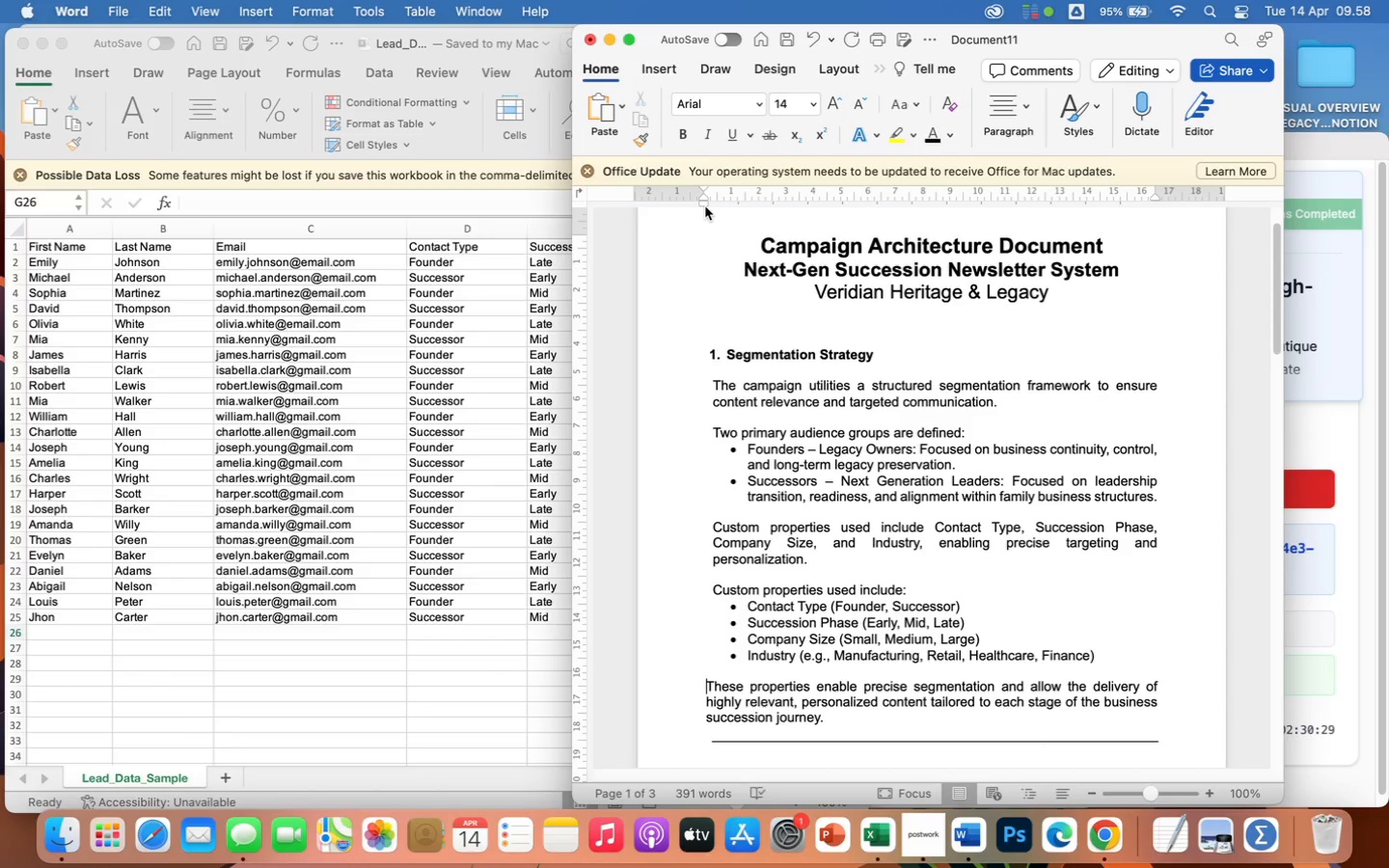 
left_click_drag(start_coordinate=[704, 204], to_coordinate=[710, 205])
 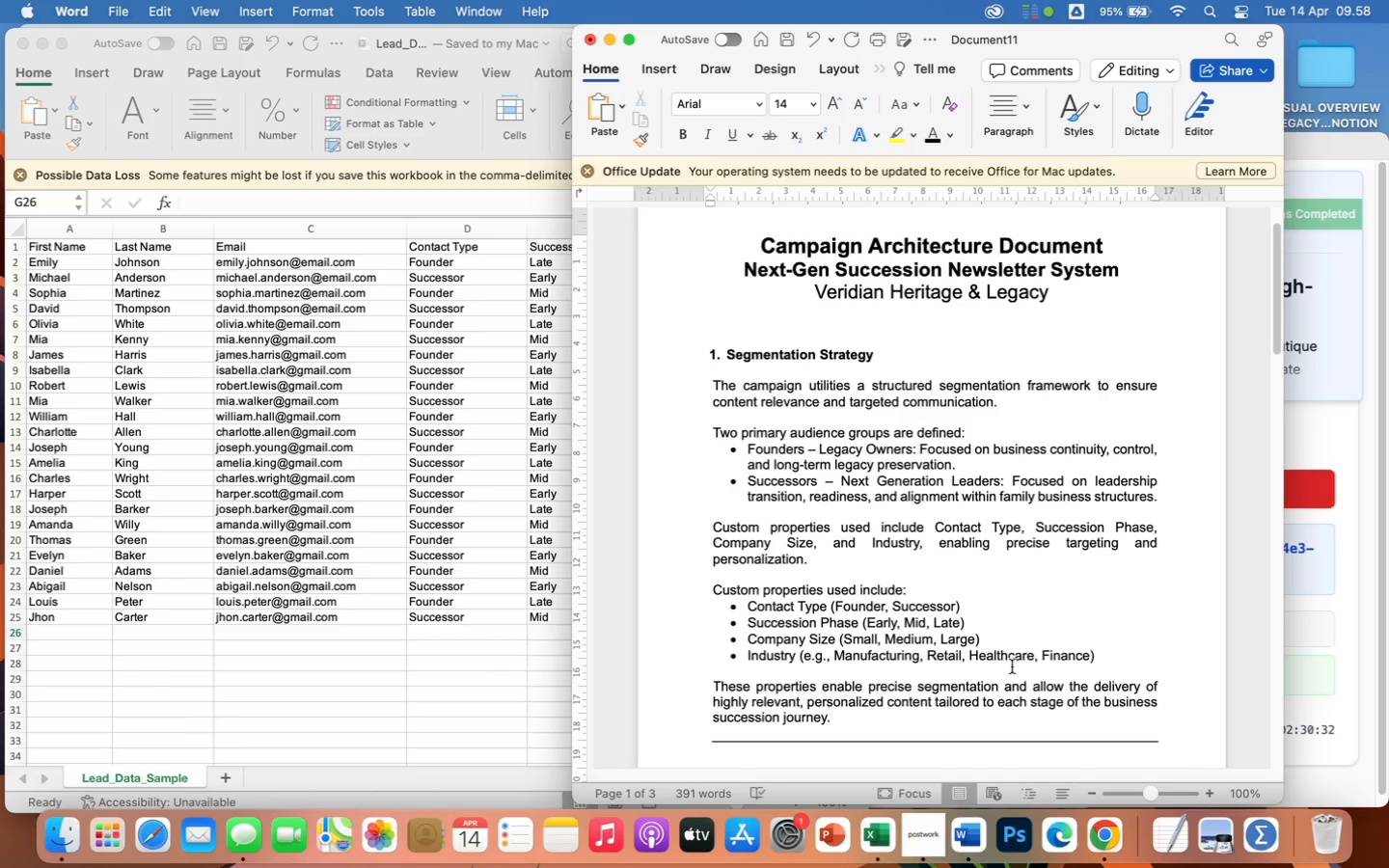 
scroll: coordinate [1012, 666], scroll_direction: down, amount: 23.0
 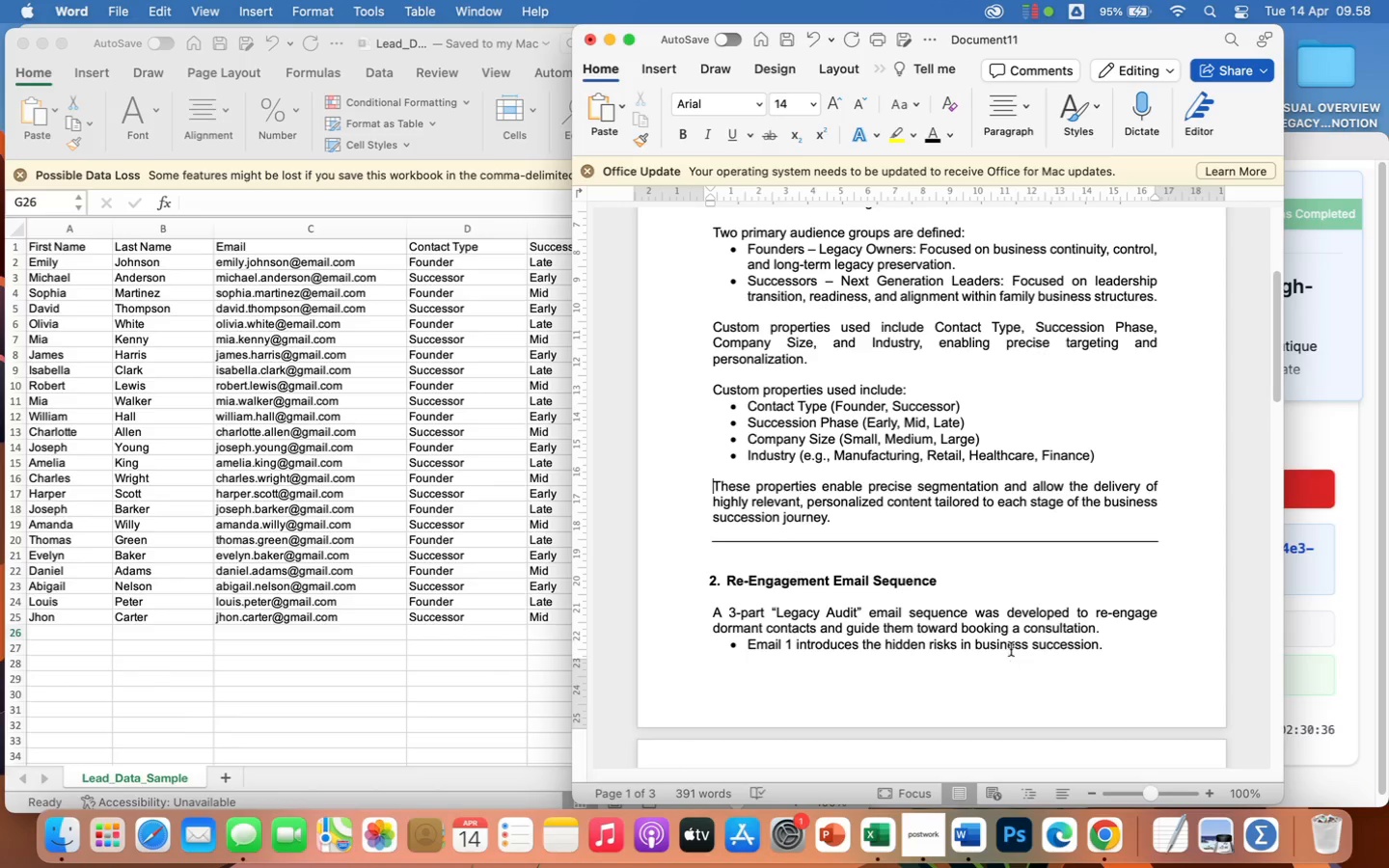 
left_click([924, 530])
 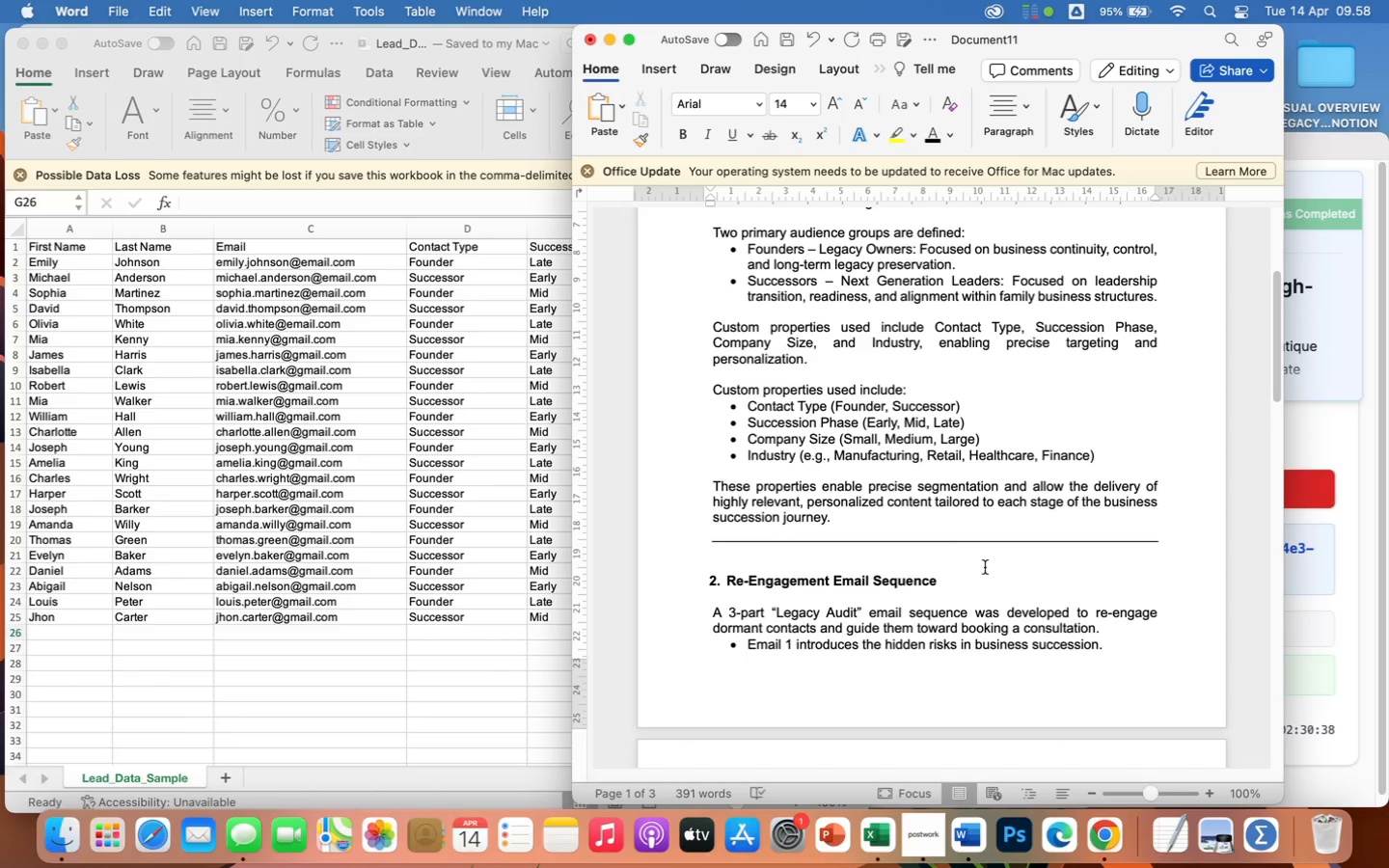 
scroll: coordinate [990, 572], scroll_direction: down, amount: 35.0
 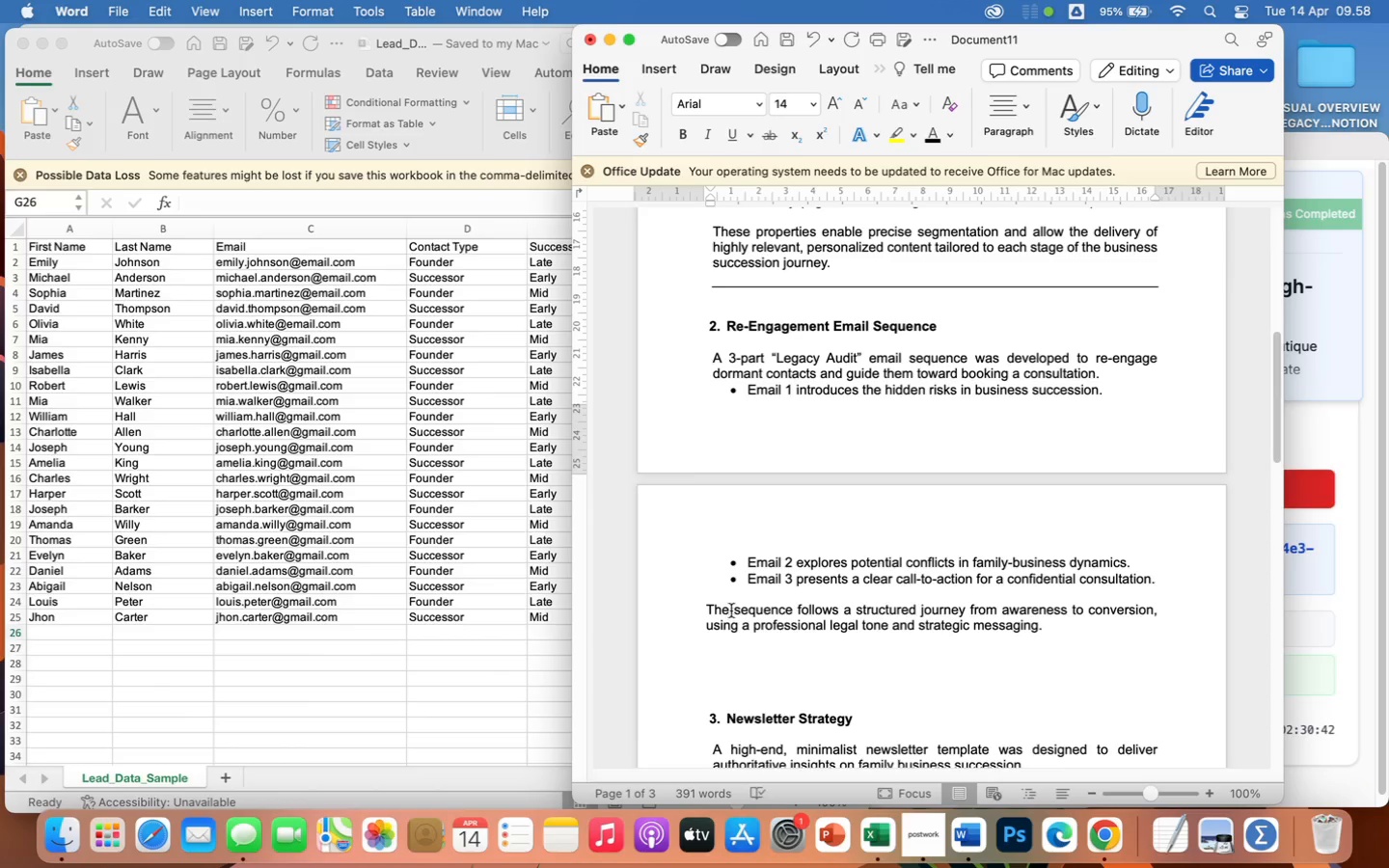 
left_click([739, 666])
 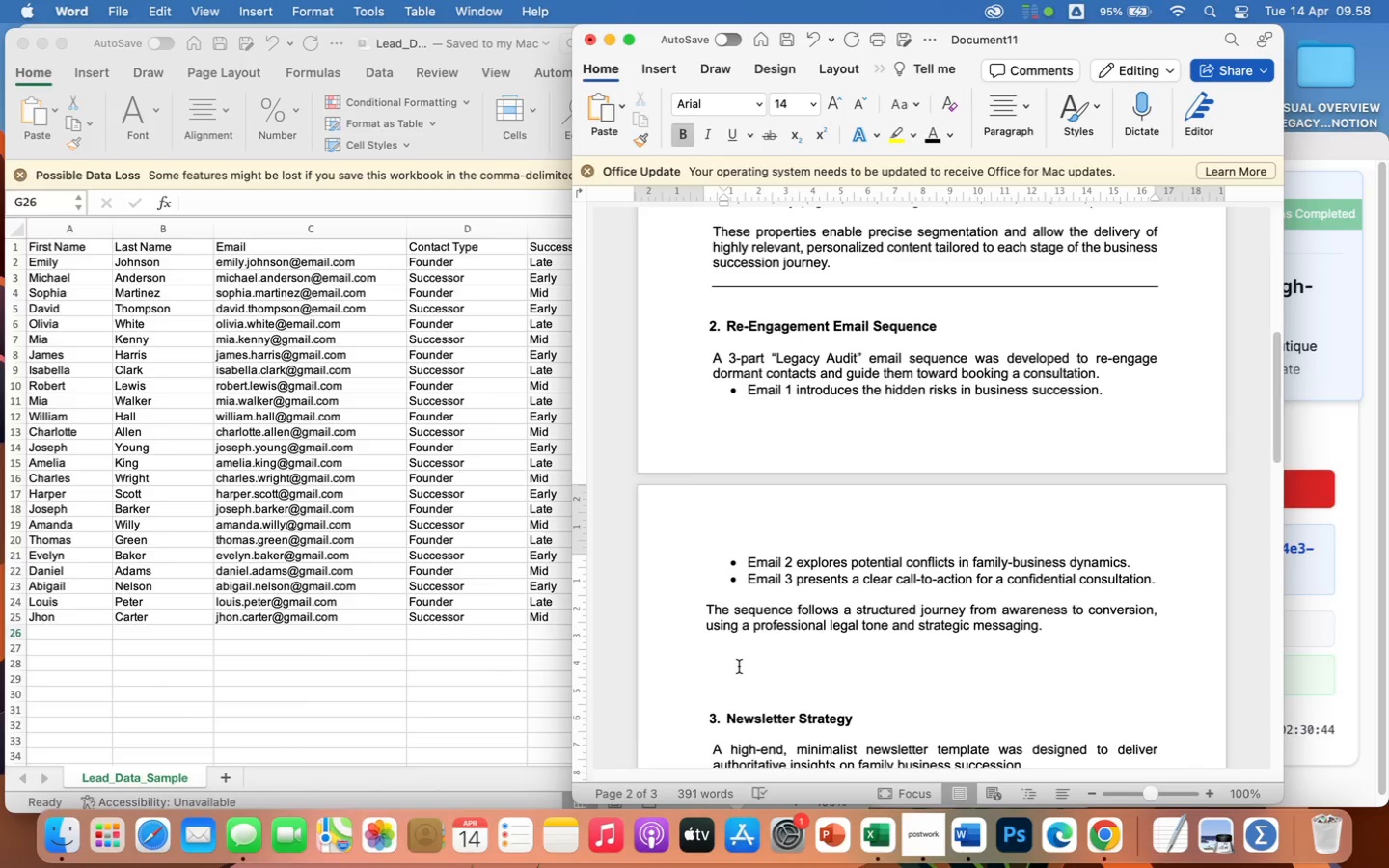 
hold_key(key=Minus, duration=0.74)
 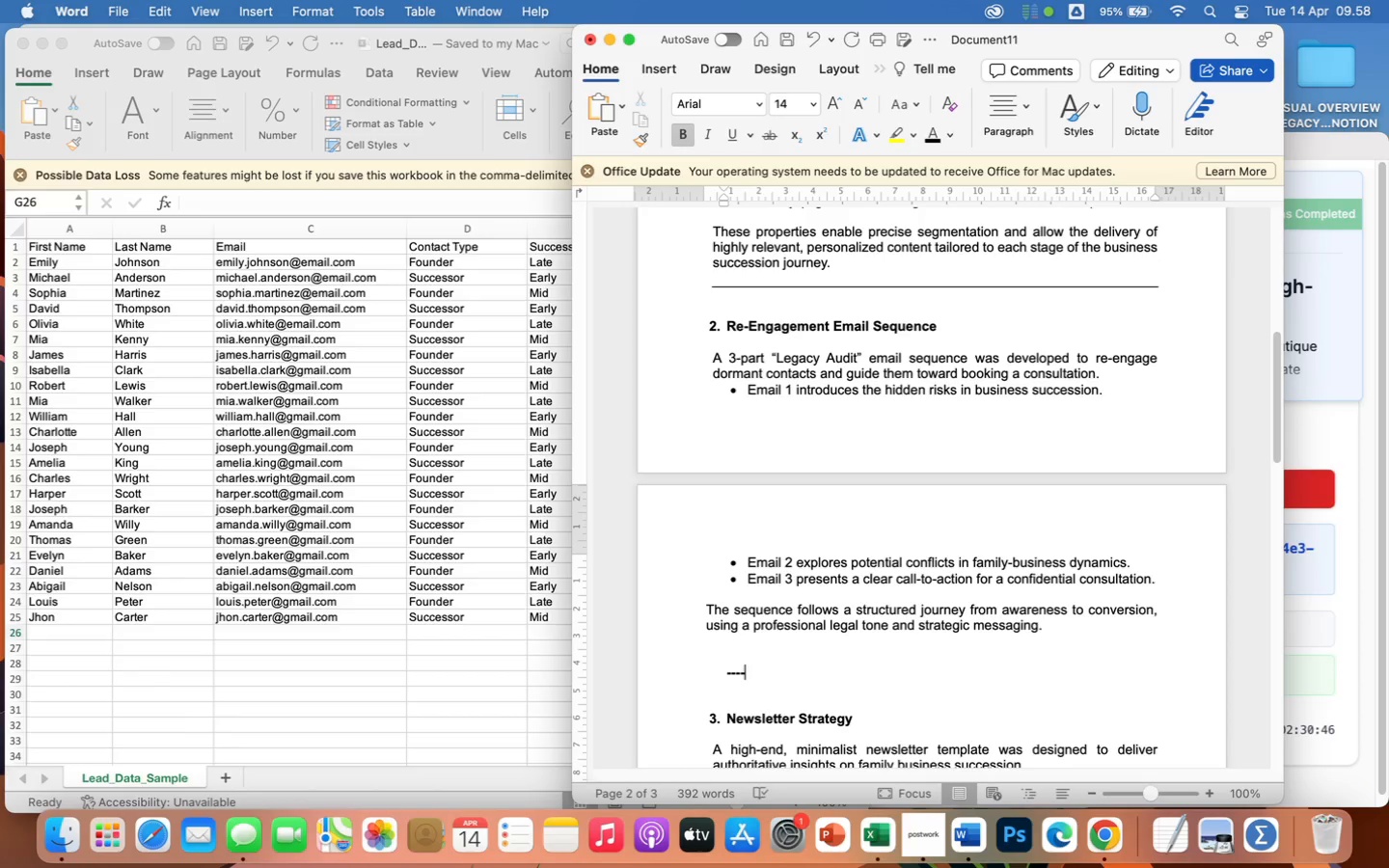 
key(Enter)
 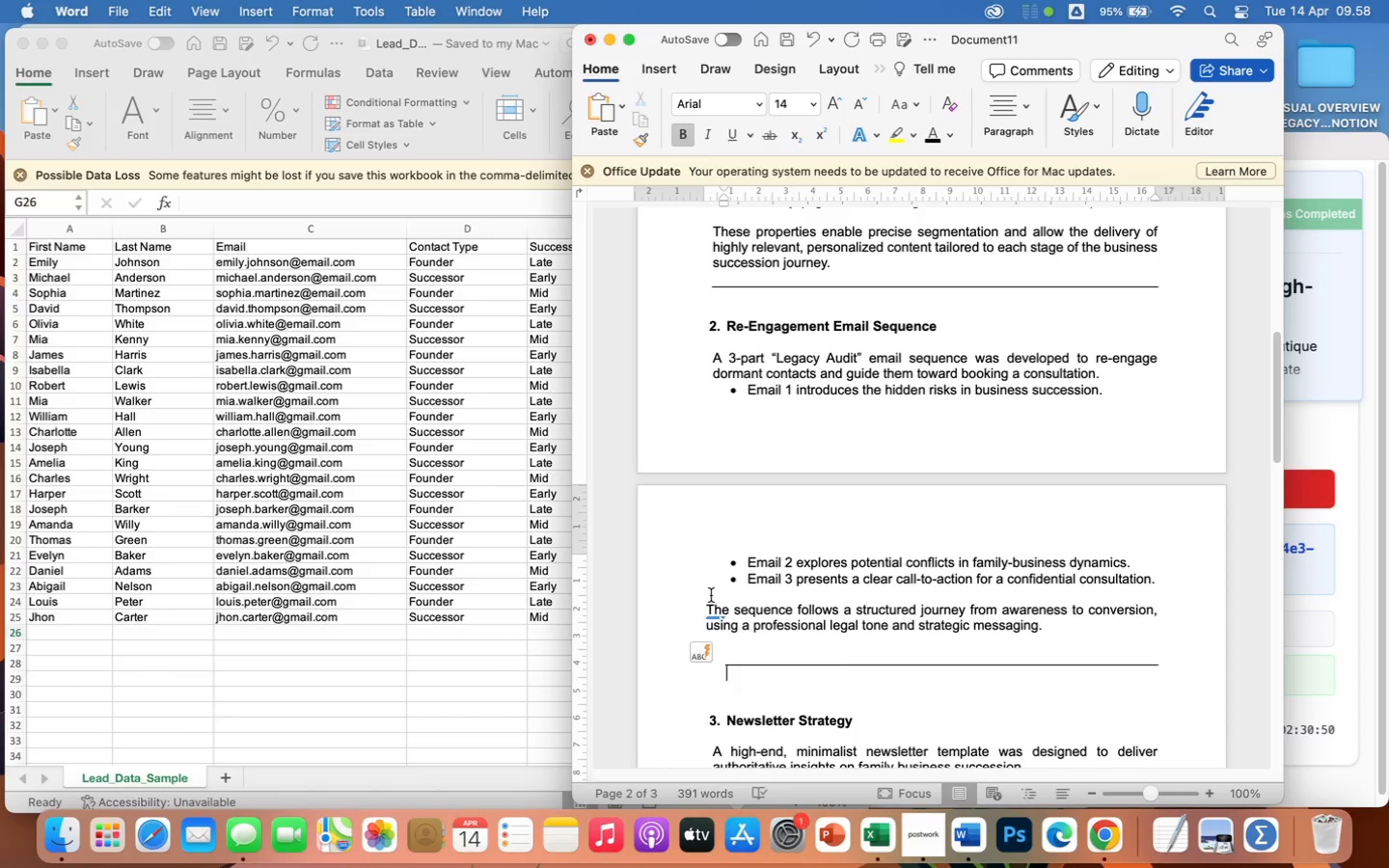 
left_click([697, 602])
 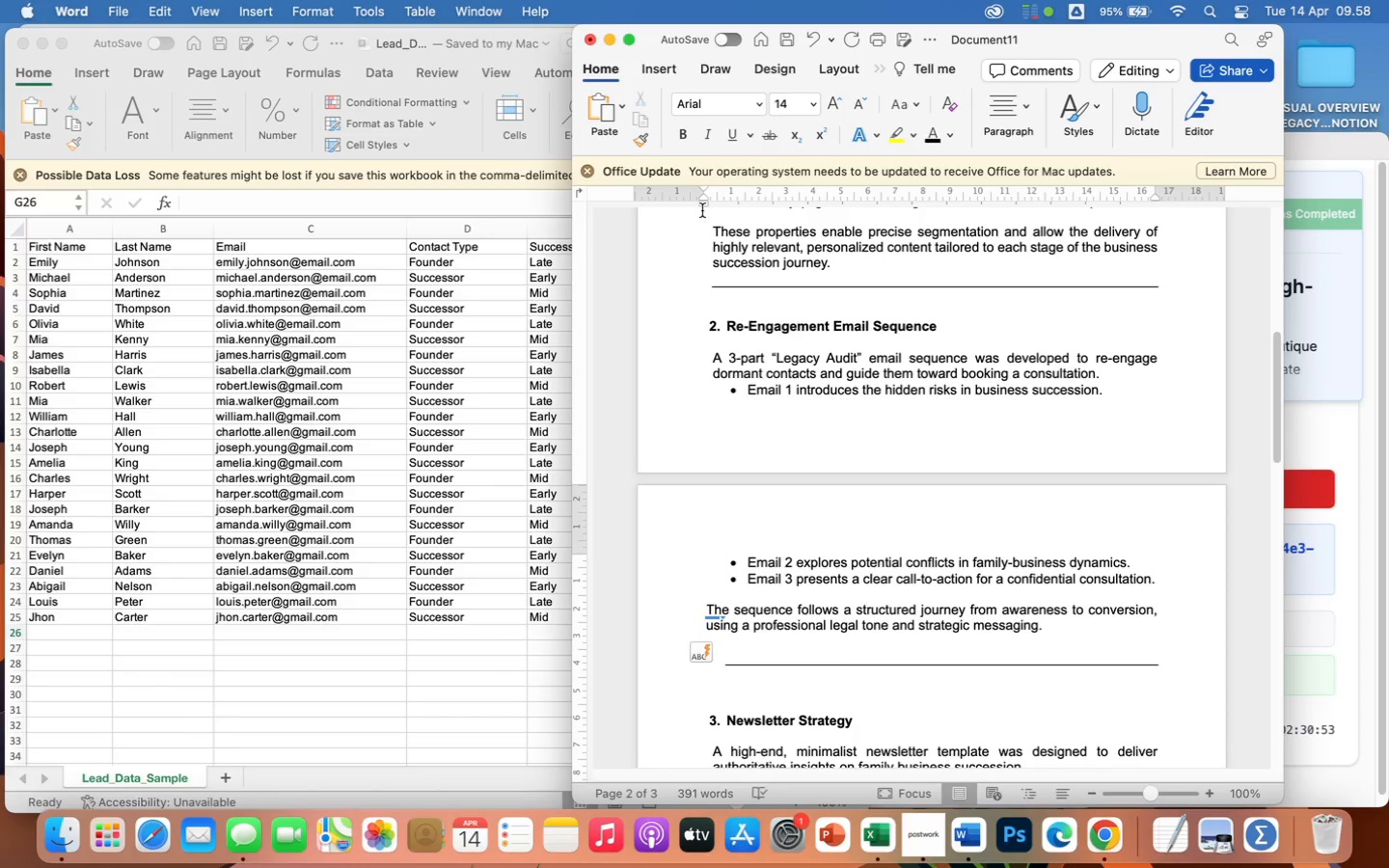 
left_click_drag(start_coordinate=[702, 205], to_coordinate=[711, 208])
 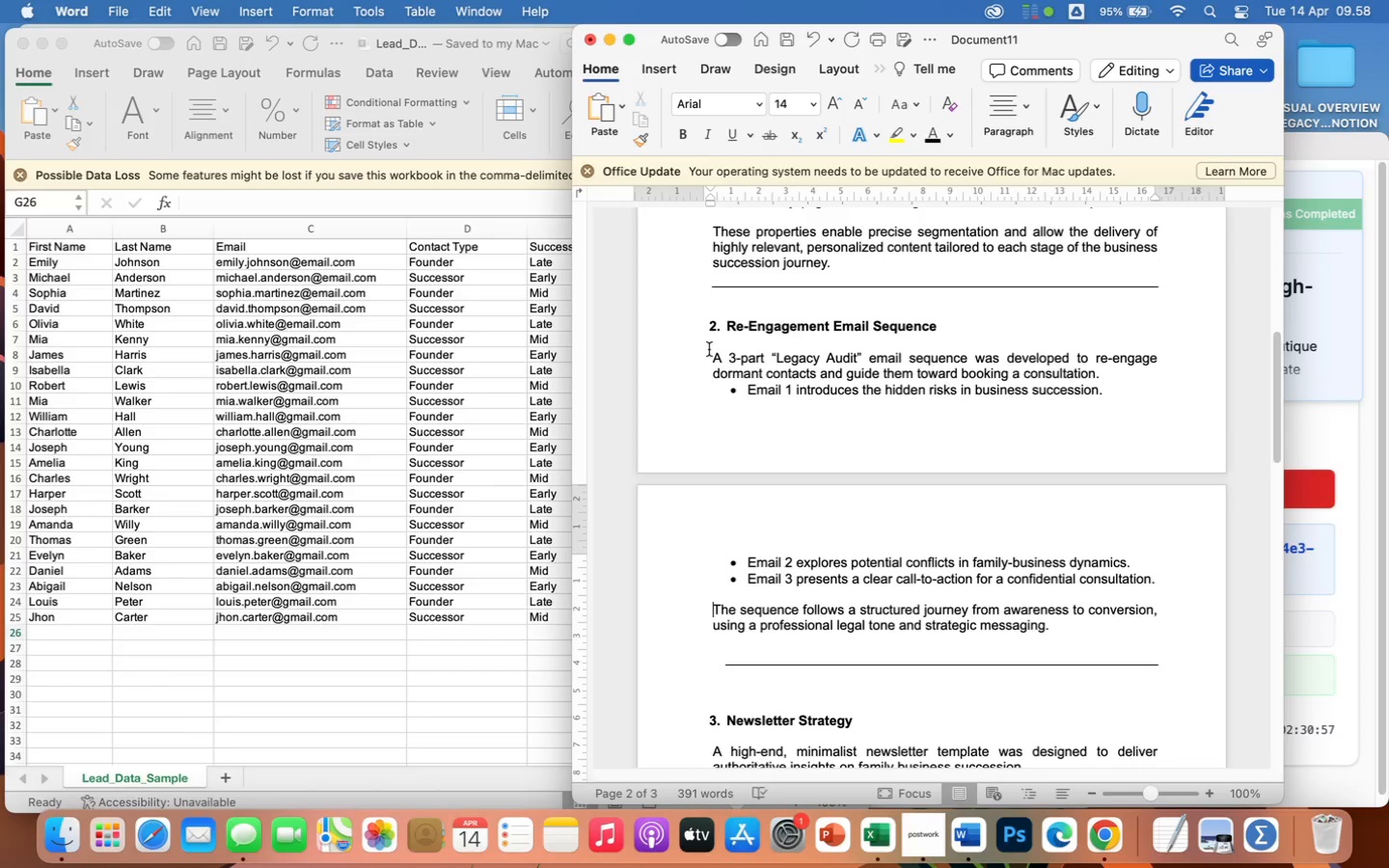 
left_click([710, 357])
 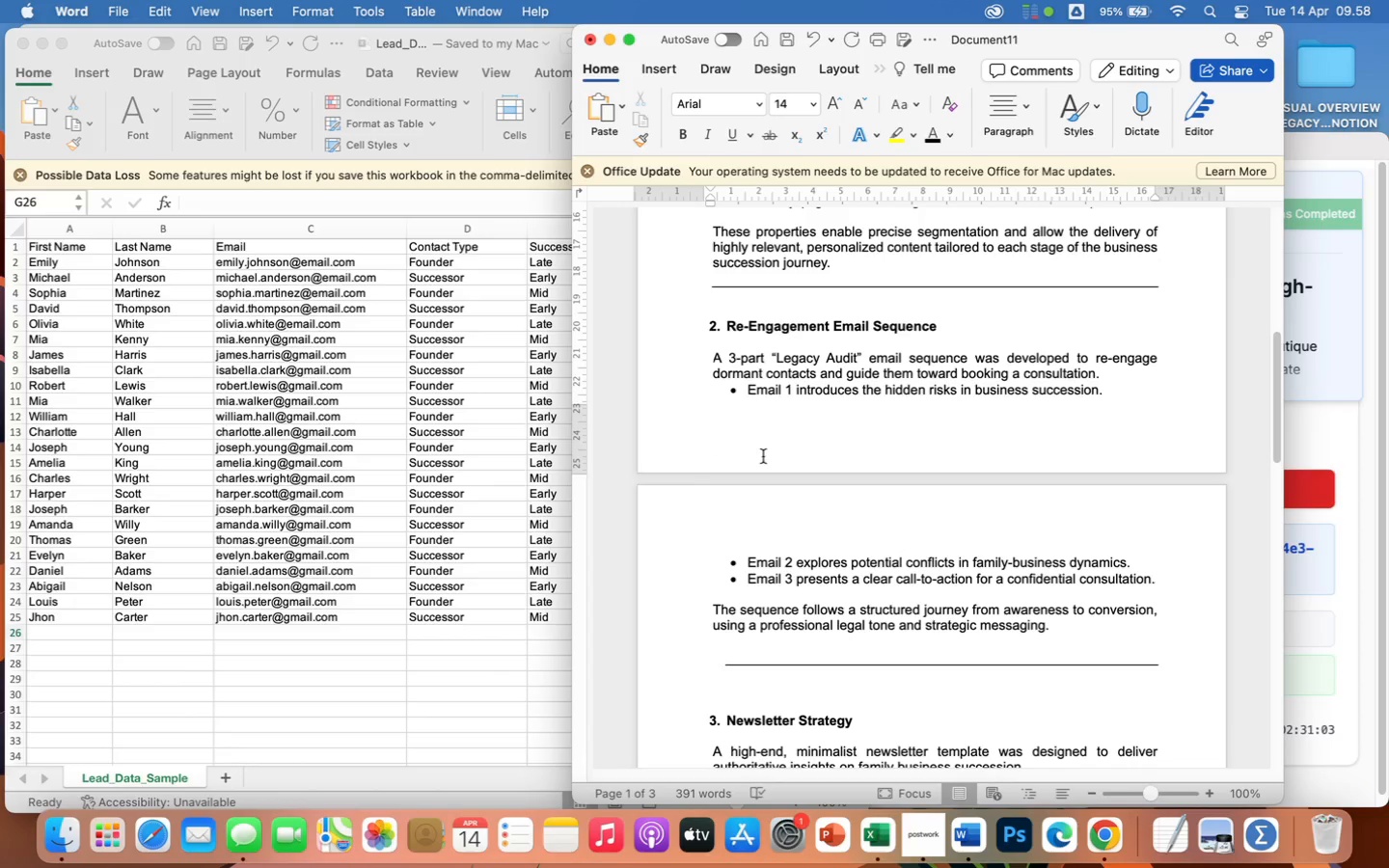 
wait(7.64)
 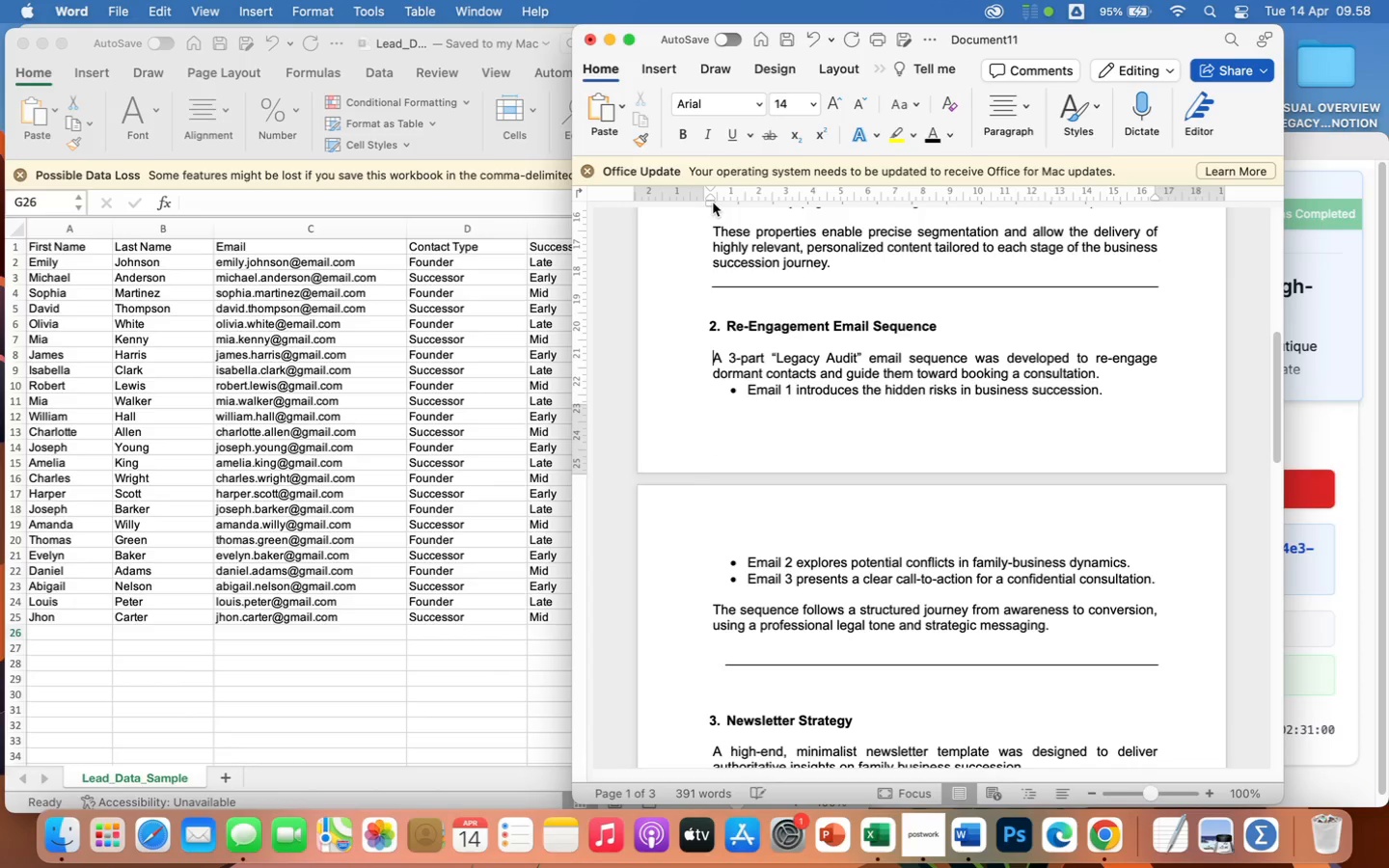 
left_click_drag(start_coordinate=[745, 393], to_coordinate=[1181, 576])
 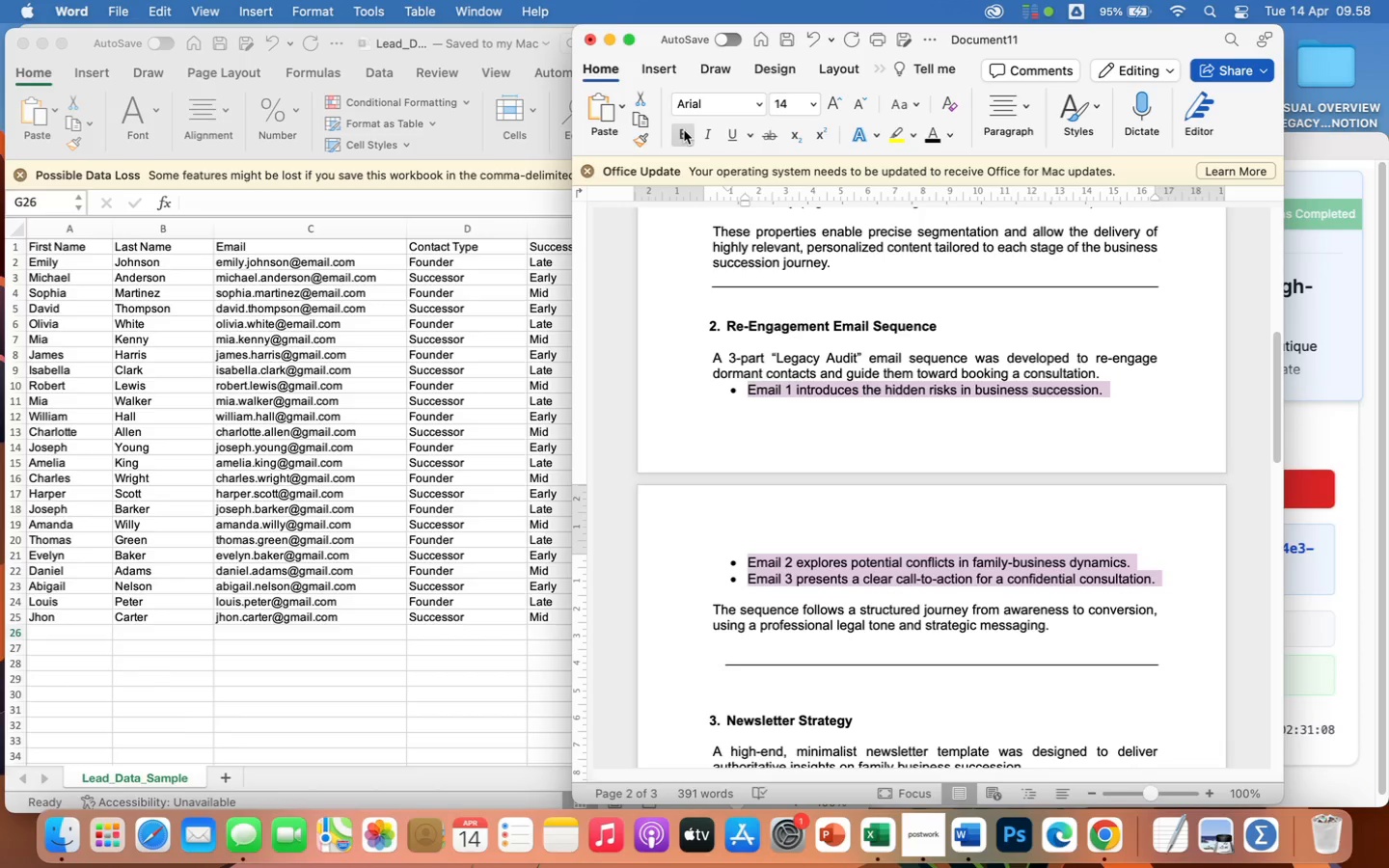 
left_click([680, 131])
 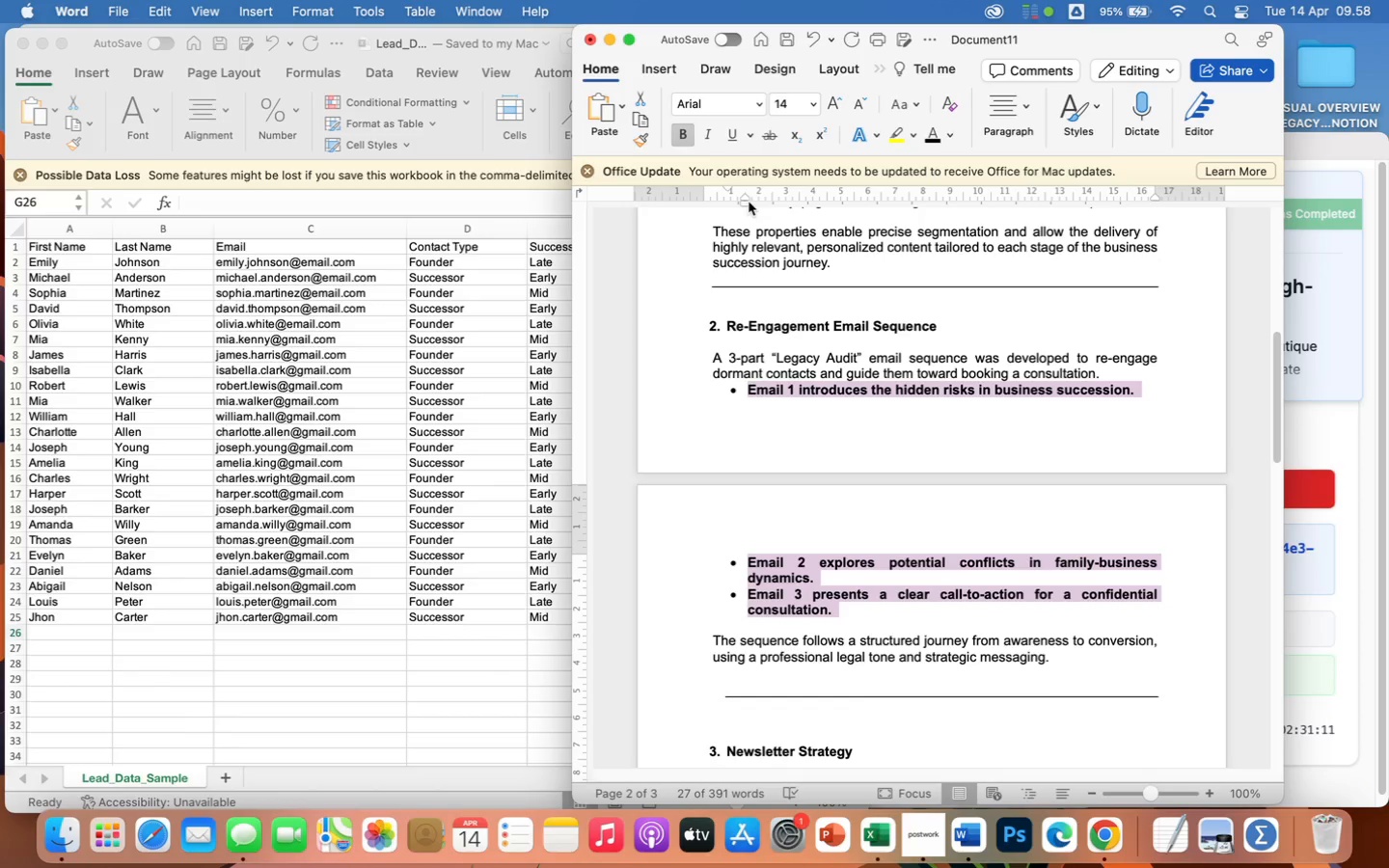 
left_click_drag(start_coordinate=[746, 203], to_coordinate=[720, 207])
 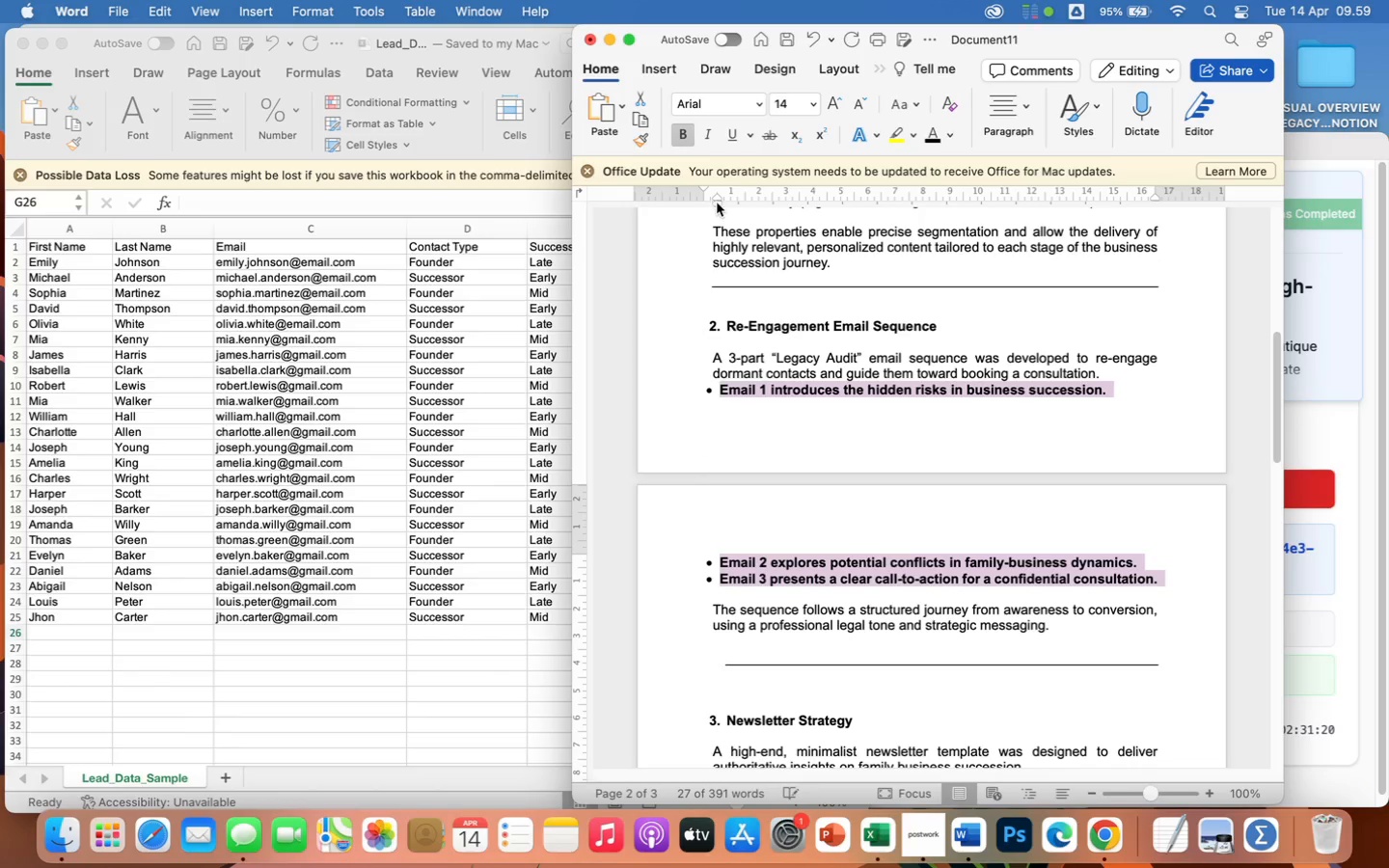 
wait(5.09)
 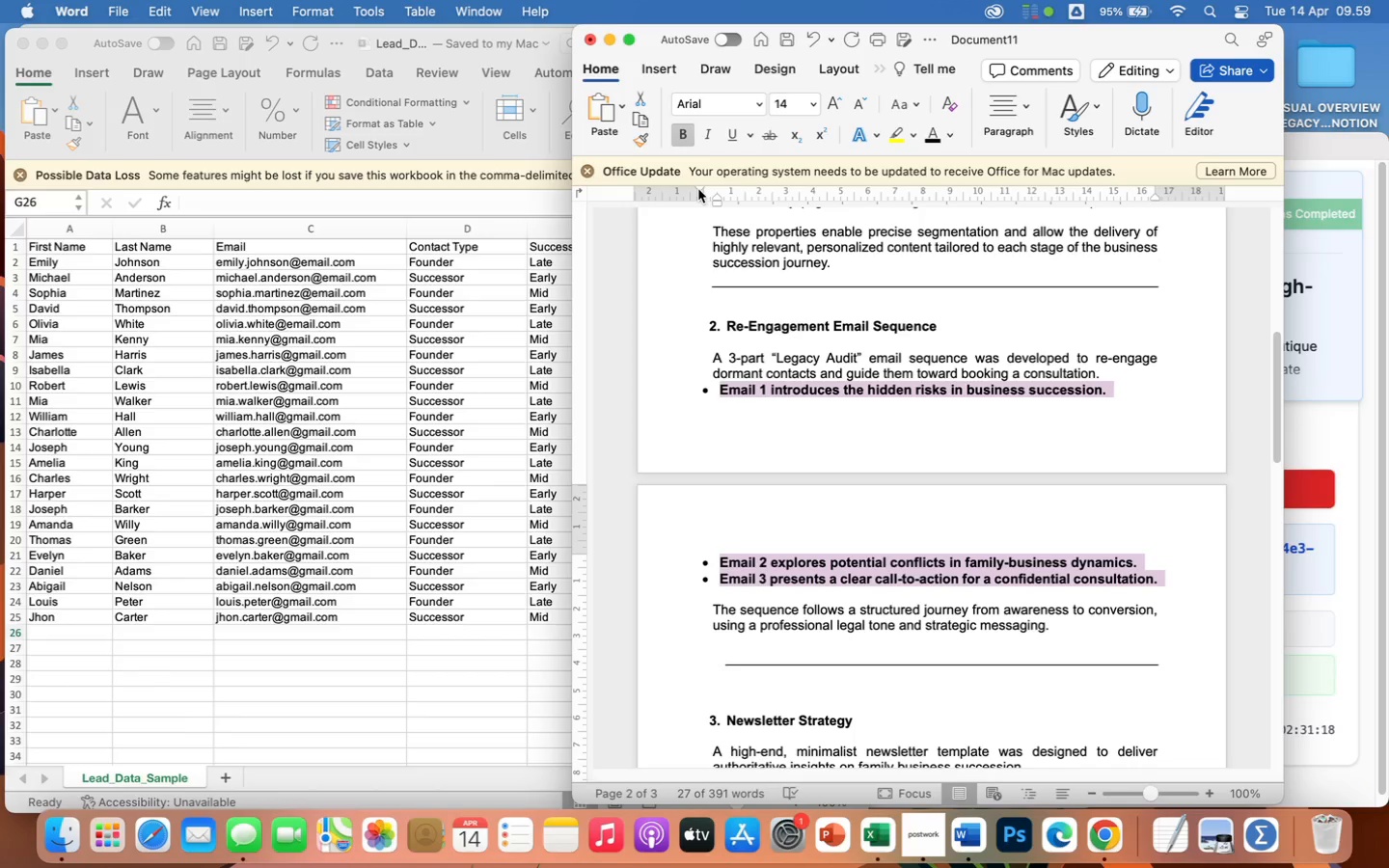 
left_click_drag(start_coordinate=[717, 202], to_coordinate=[722, 204])
 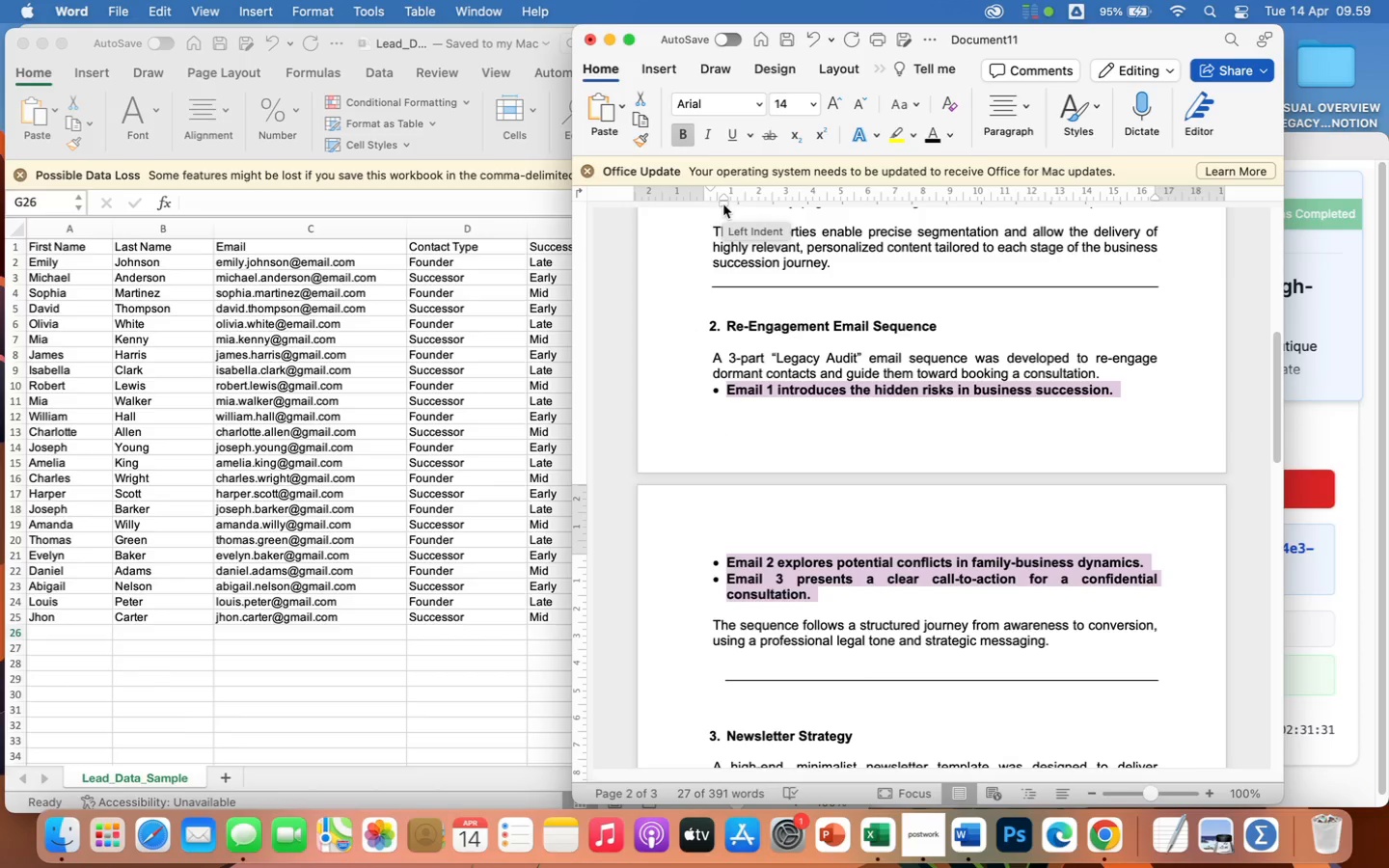 
left_click_drag(start_coordinate=[724, 204], to_coordinate=[711, 206])
 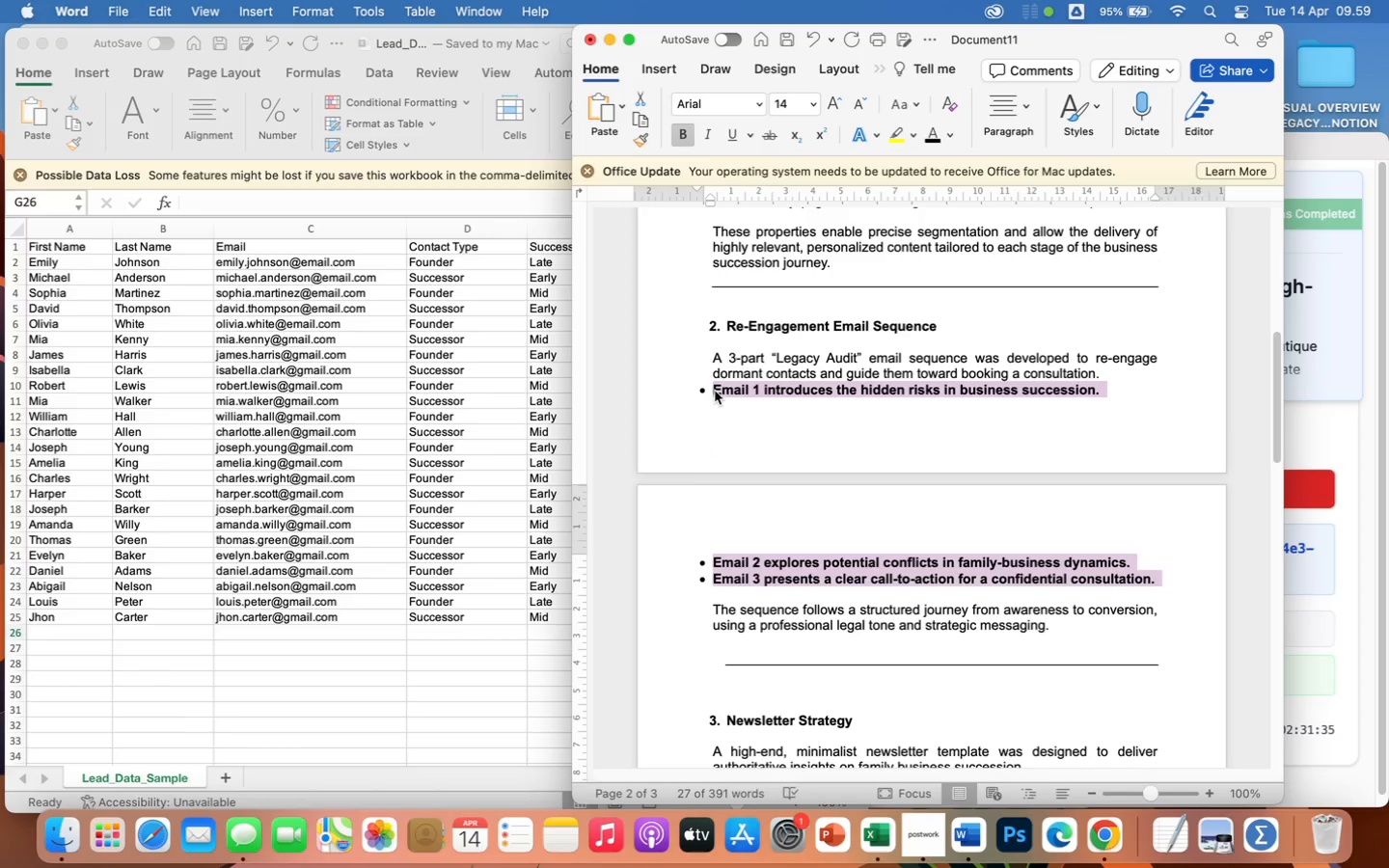 
left_click([715, 390])
 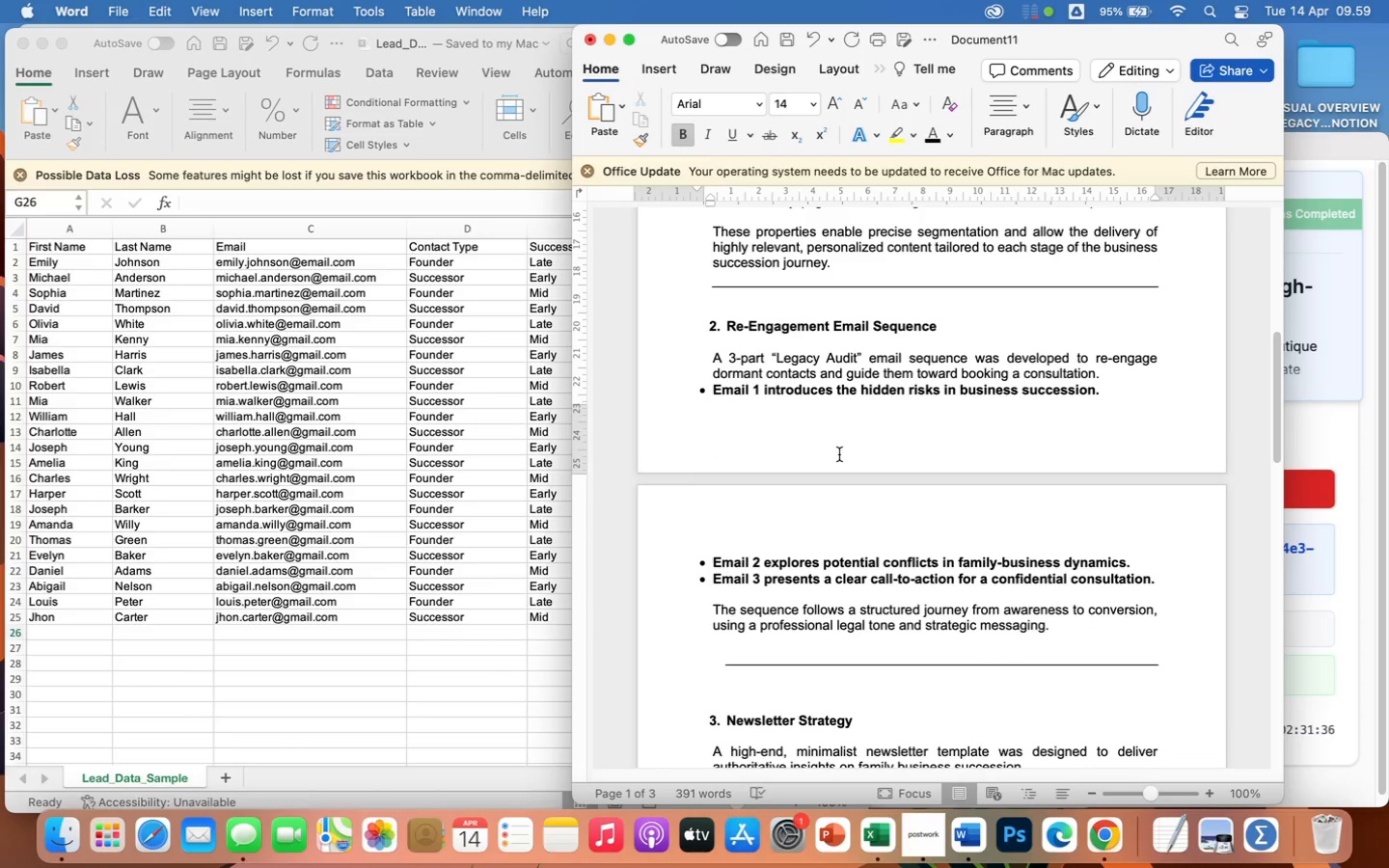 
key(Backspace)
 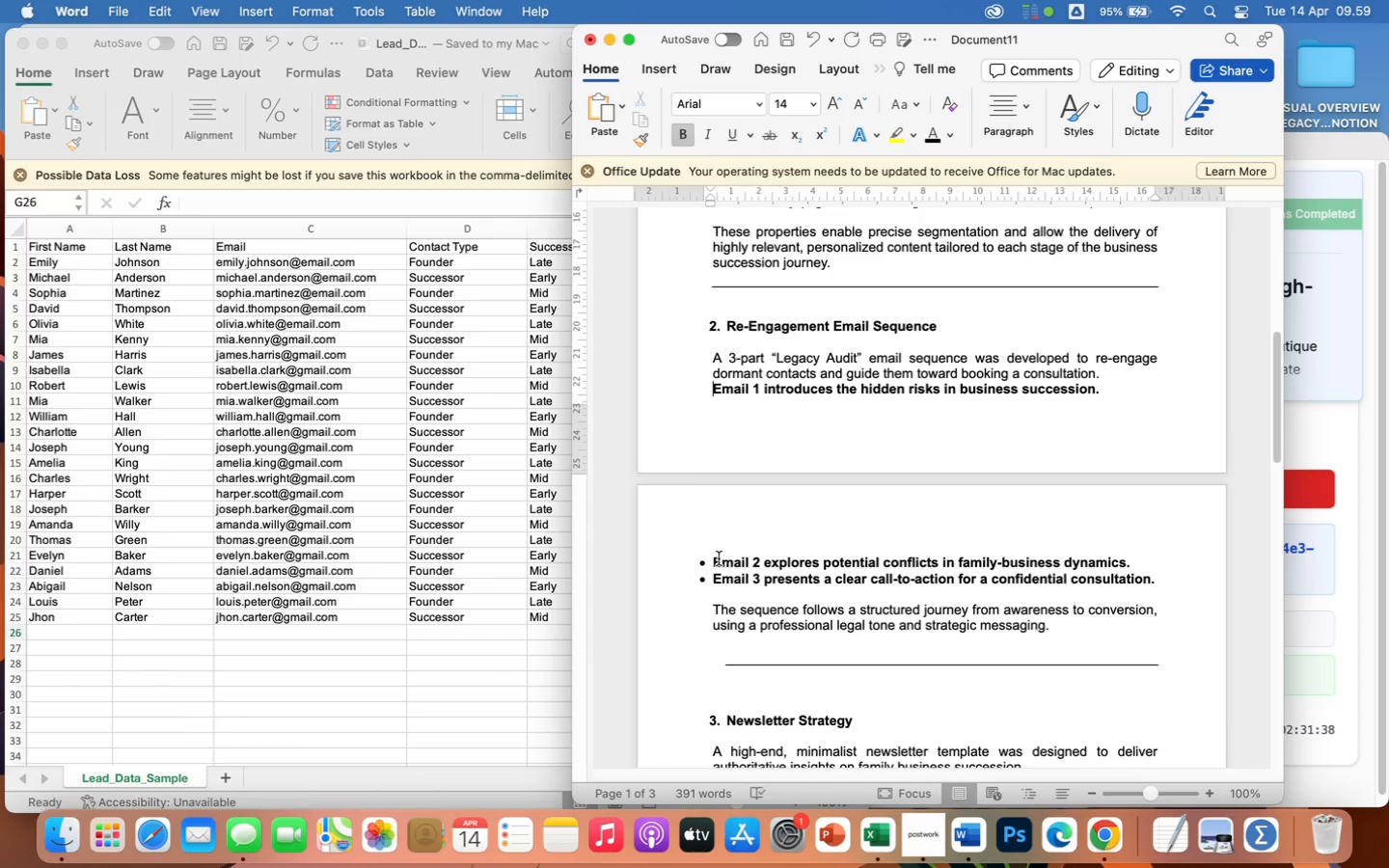 
left_click([711, 564])
 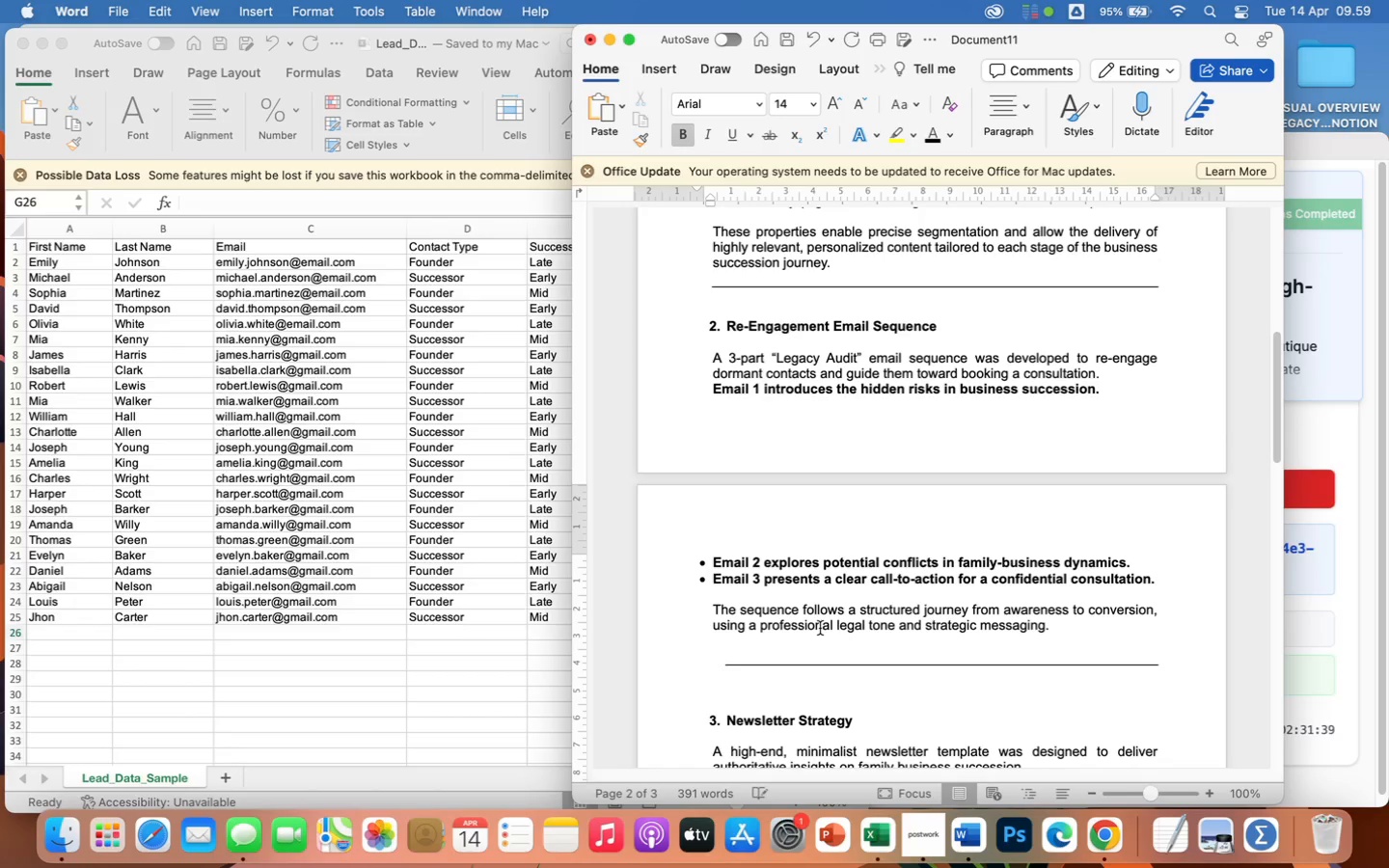 
key(Backspace)
 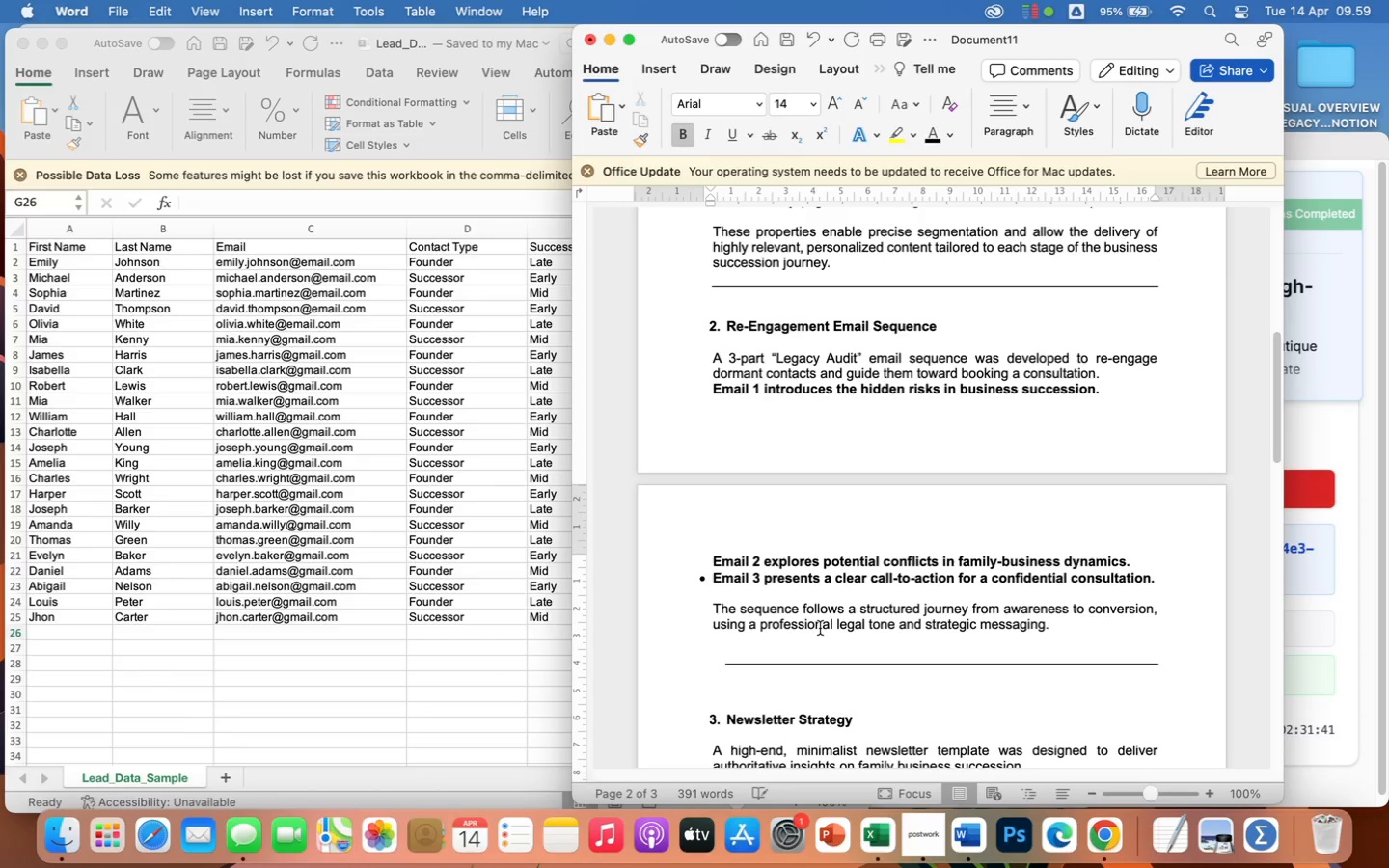 
key(ArrowDown)
 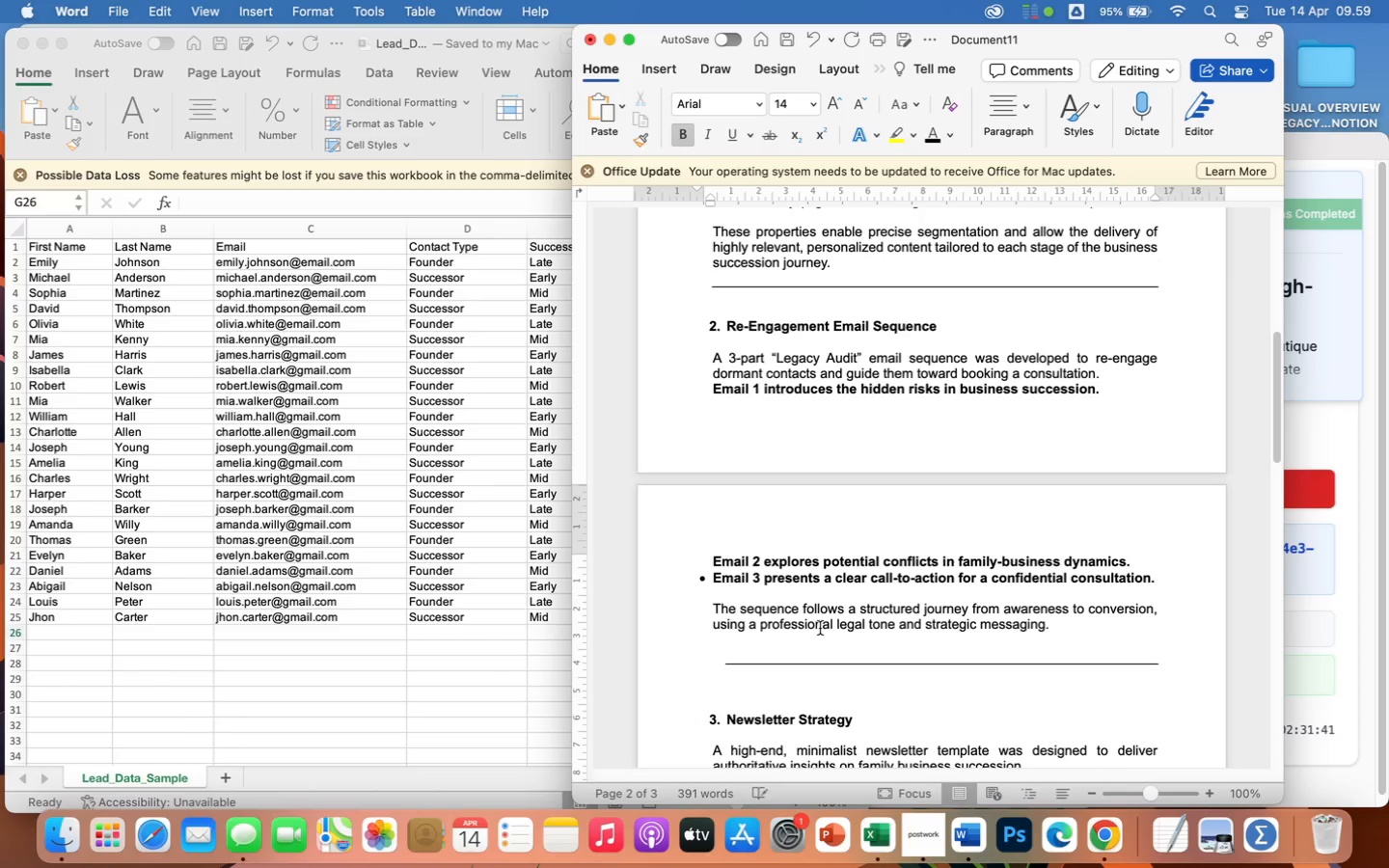 
key(Backspace)
 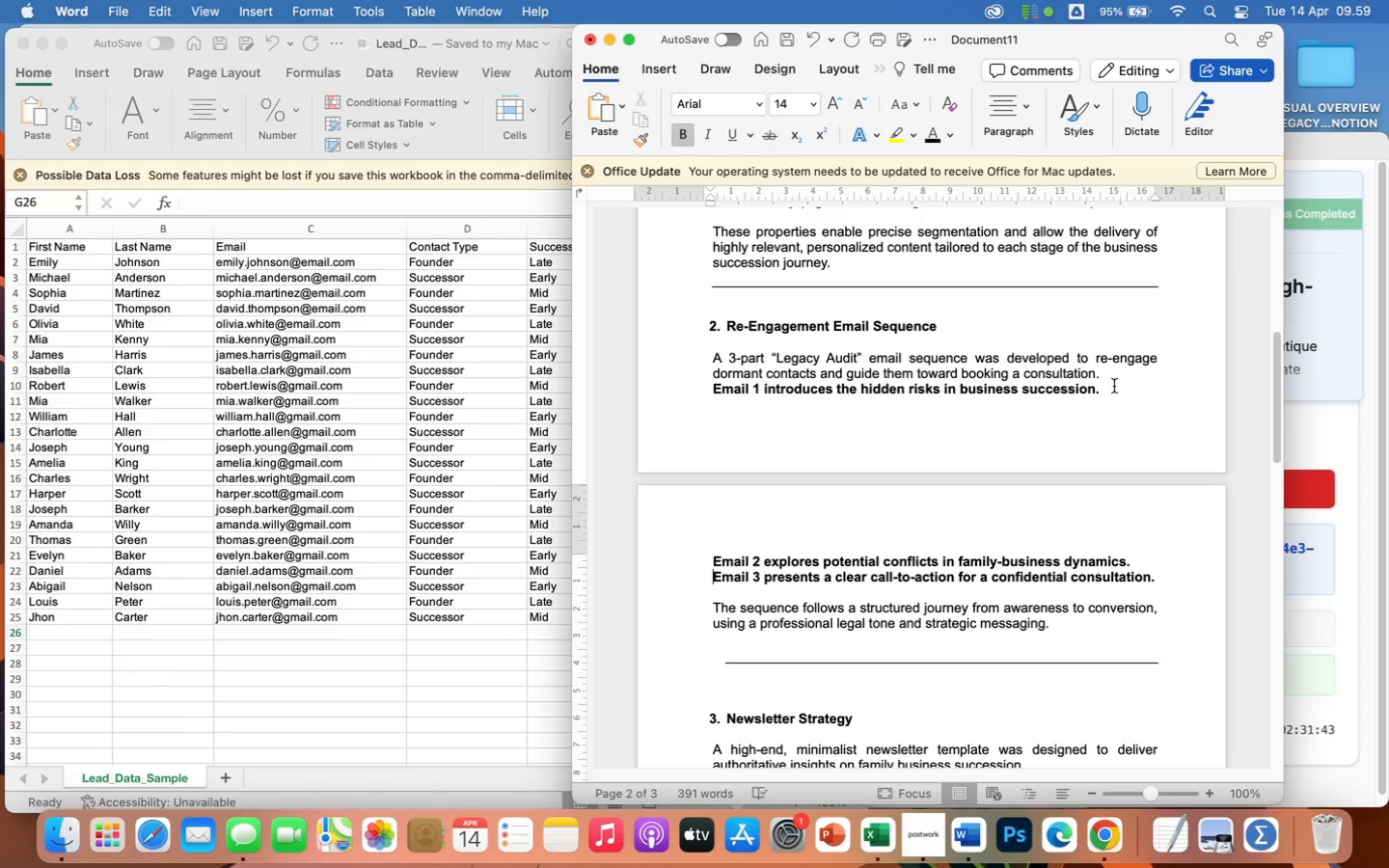 
left_click([1112, 377])
 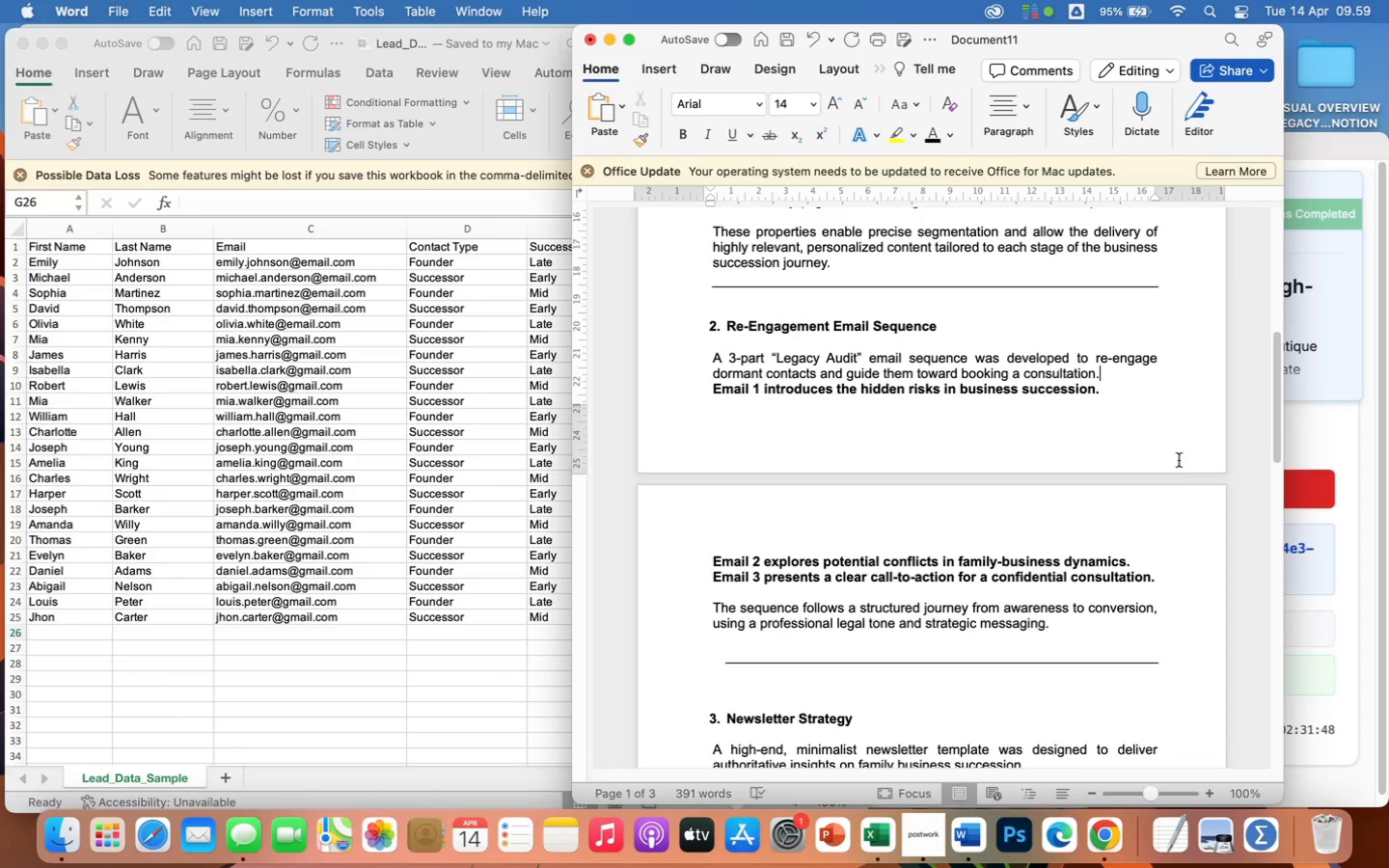 
wait(5.52)
 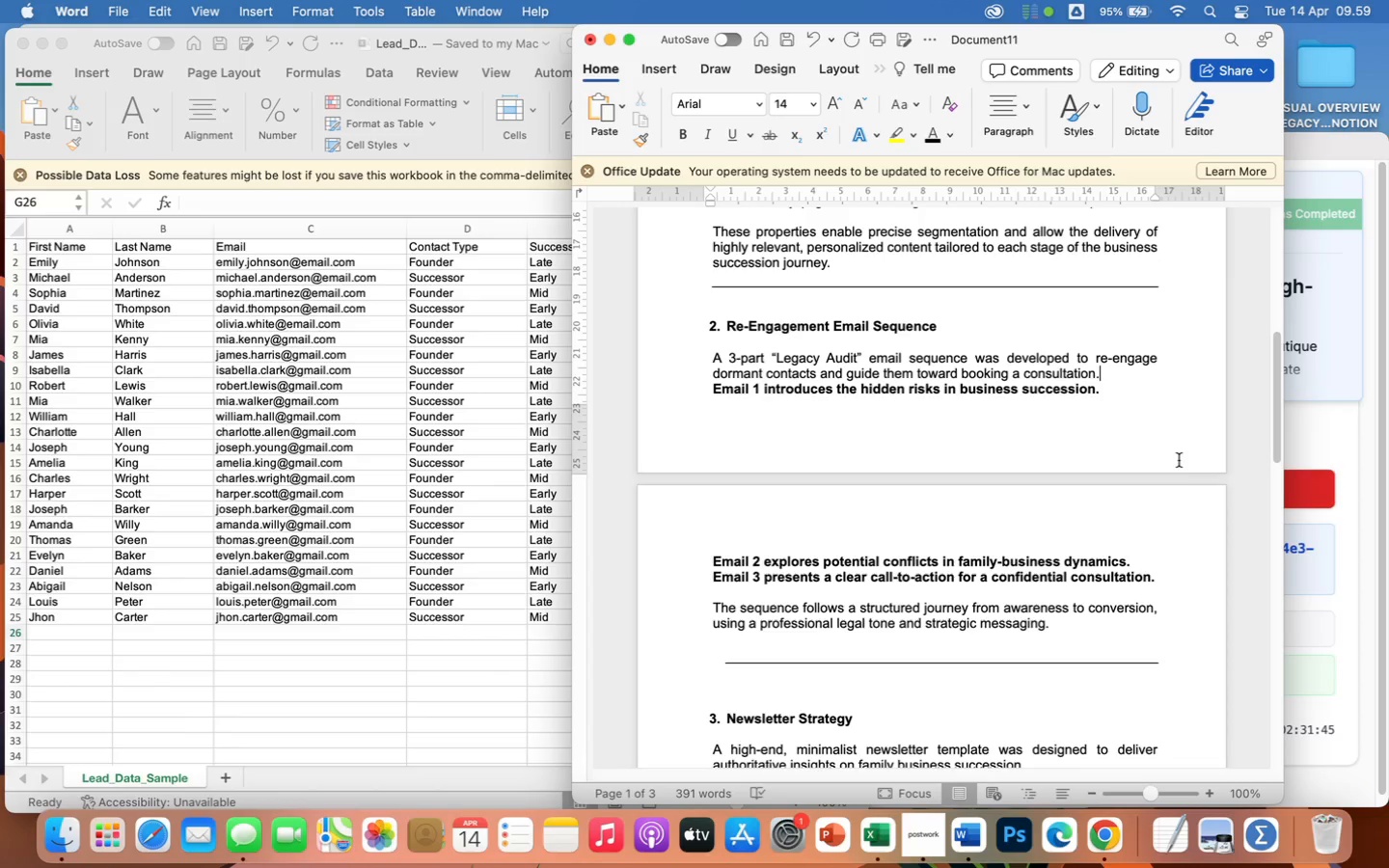 
key(Enter)
 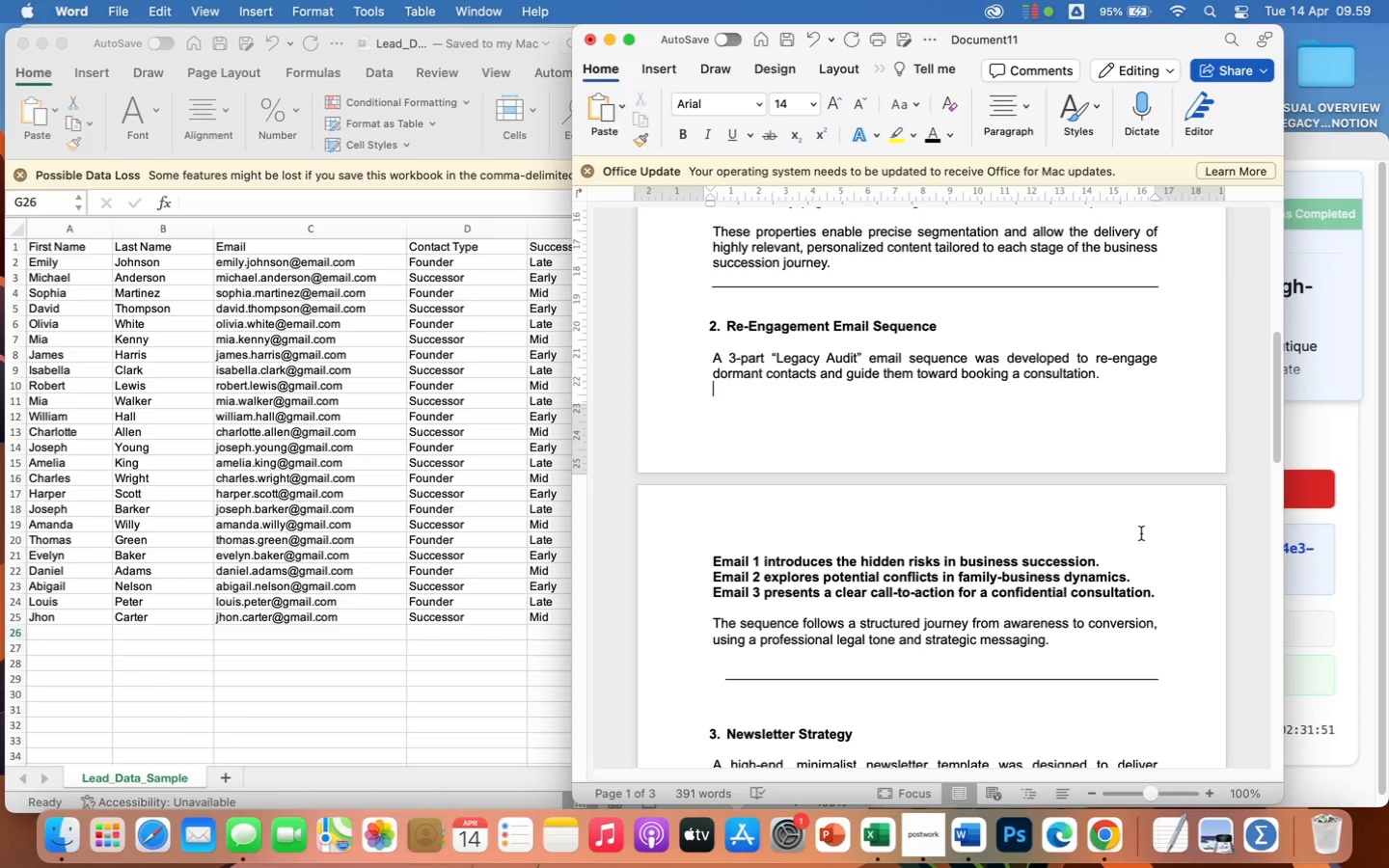 
left_click([1110, 560])
 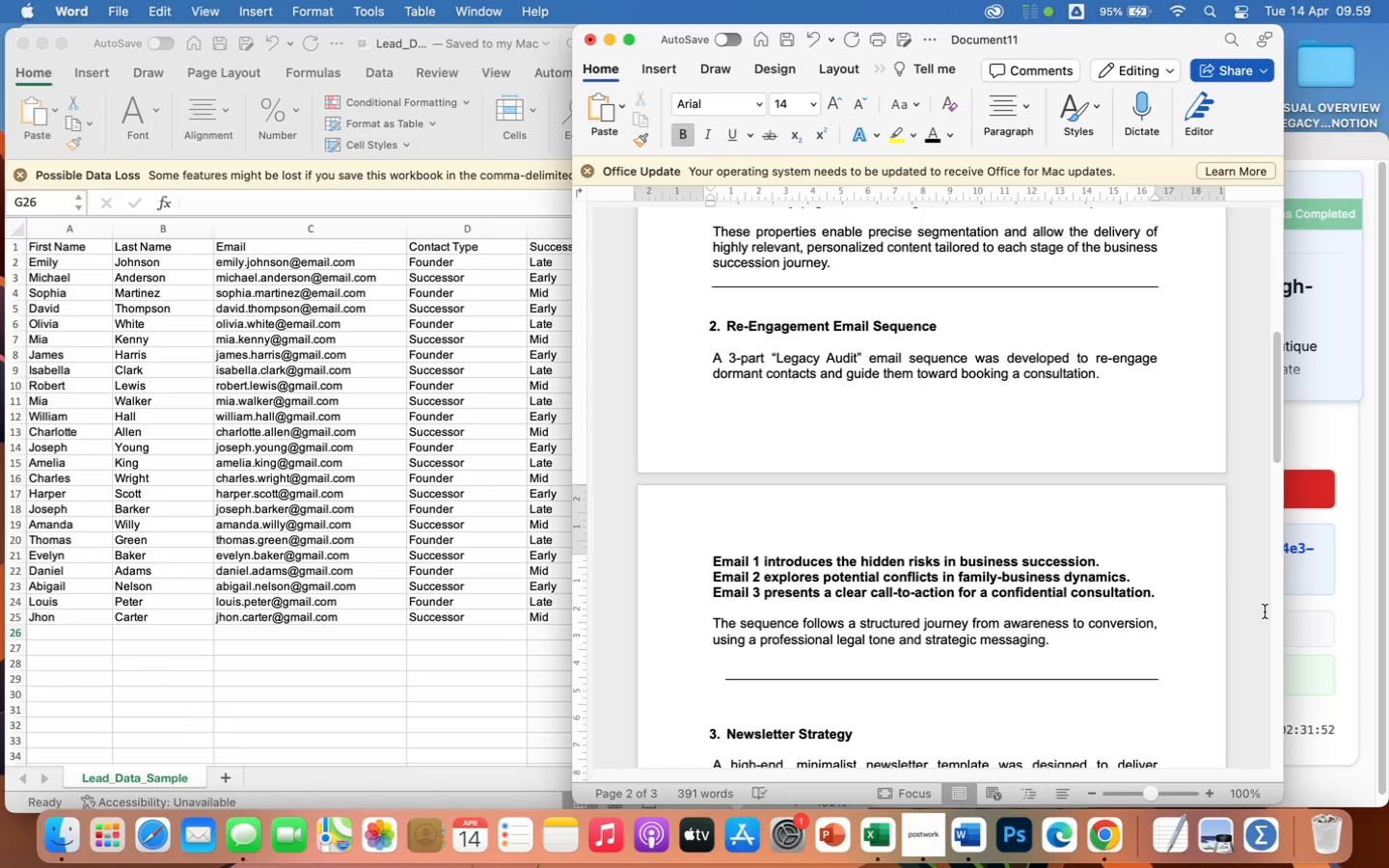 
key(Enter)
 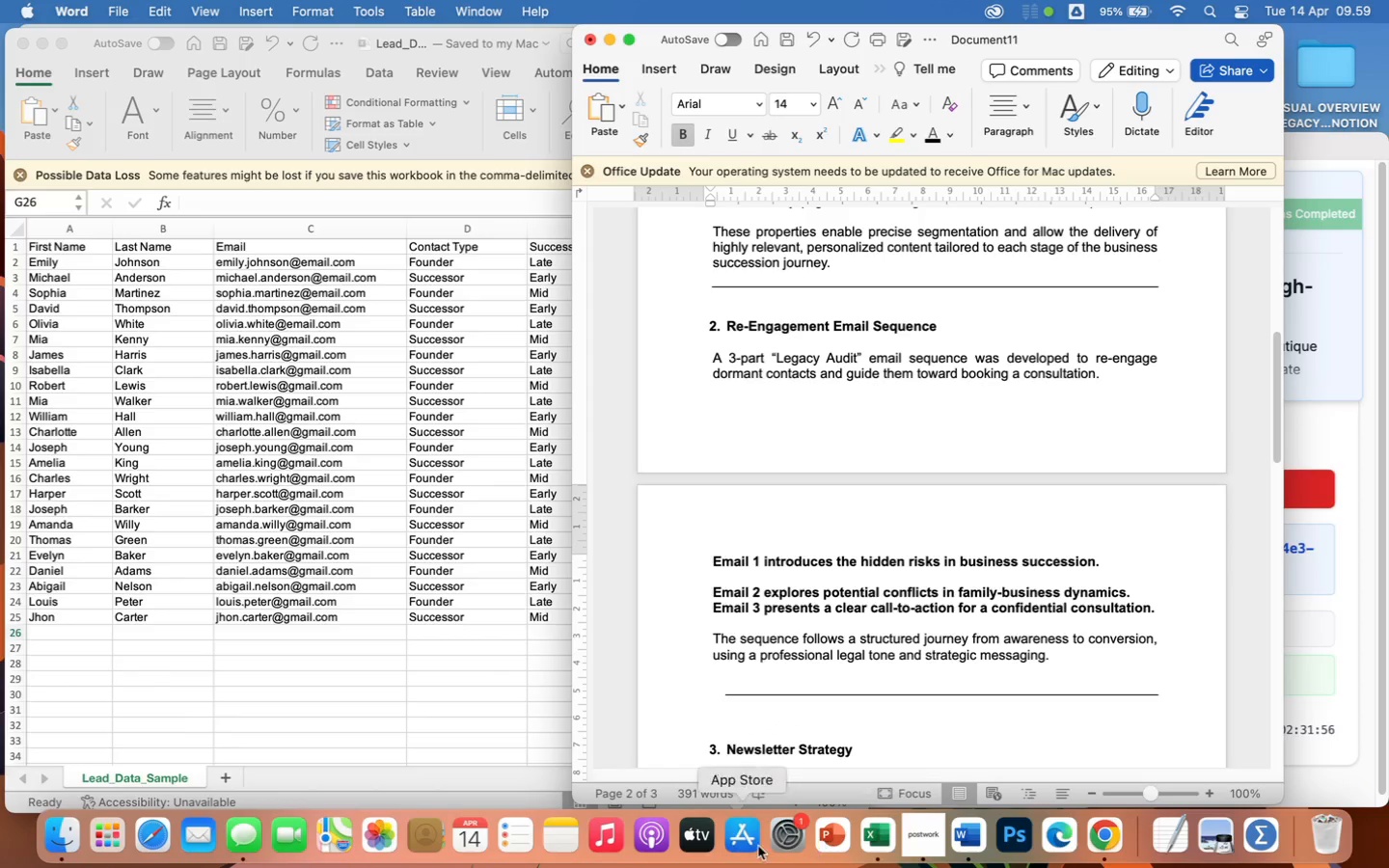 
left_click([471, 702])
 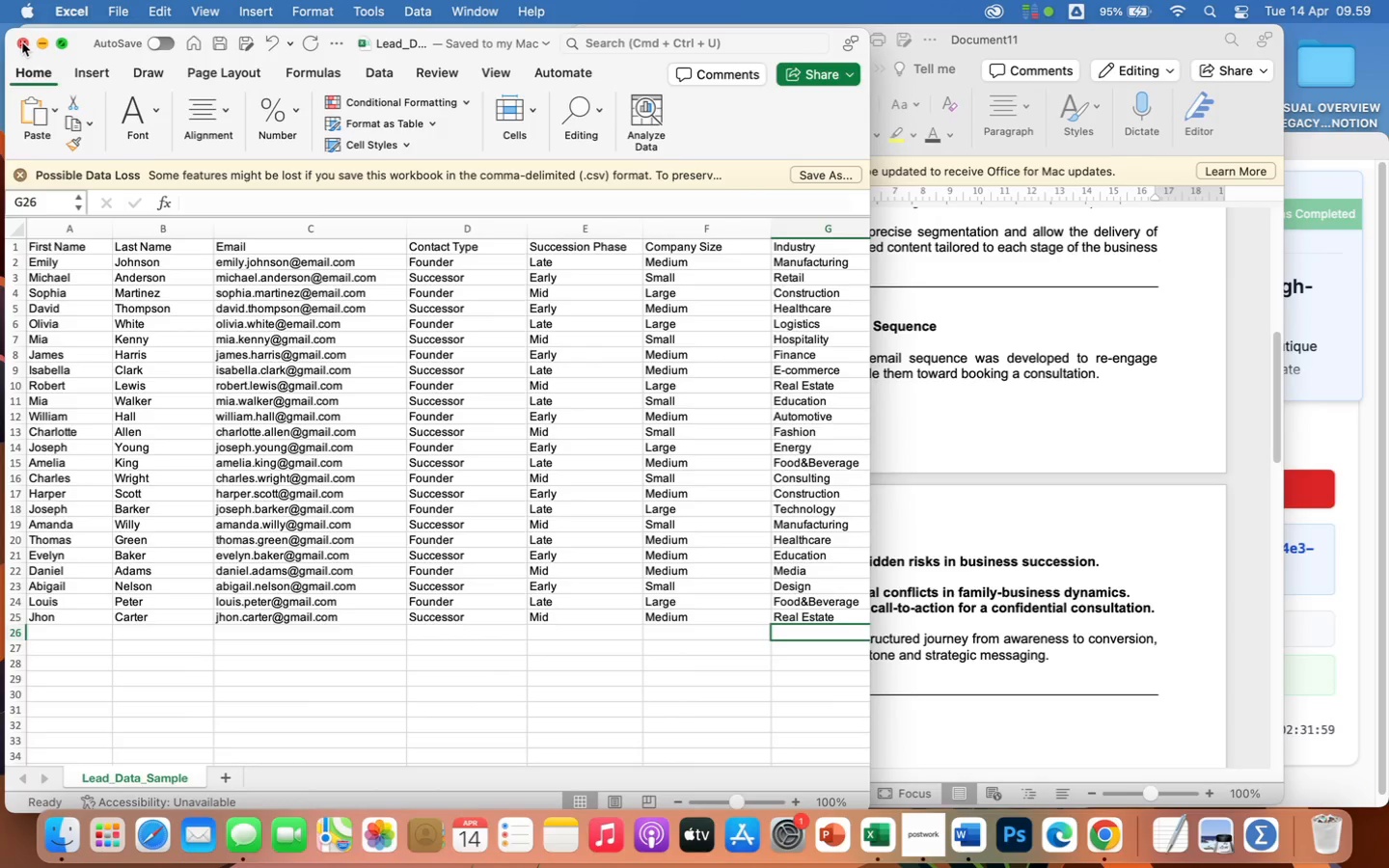 
left_click([22, 42])
 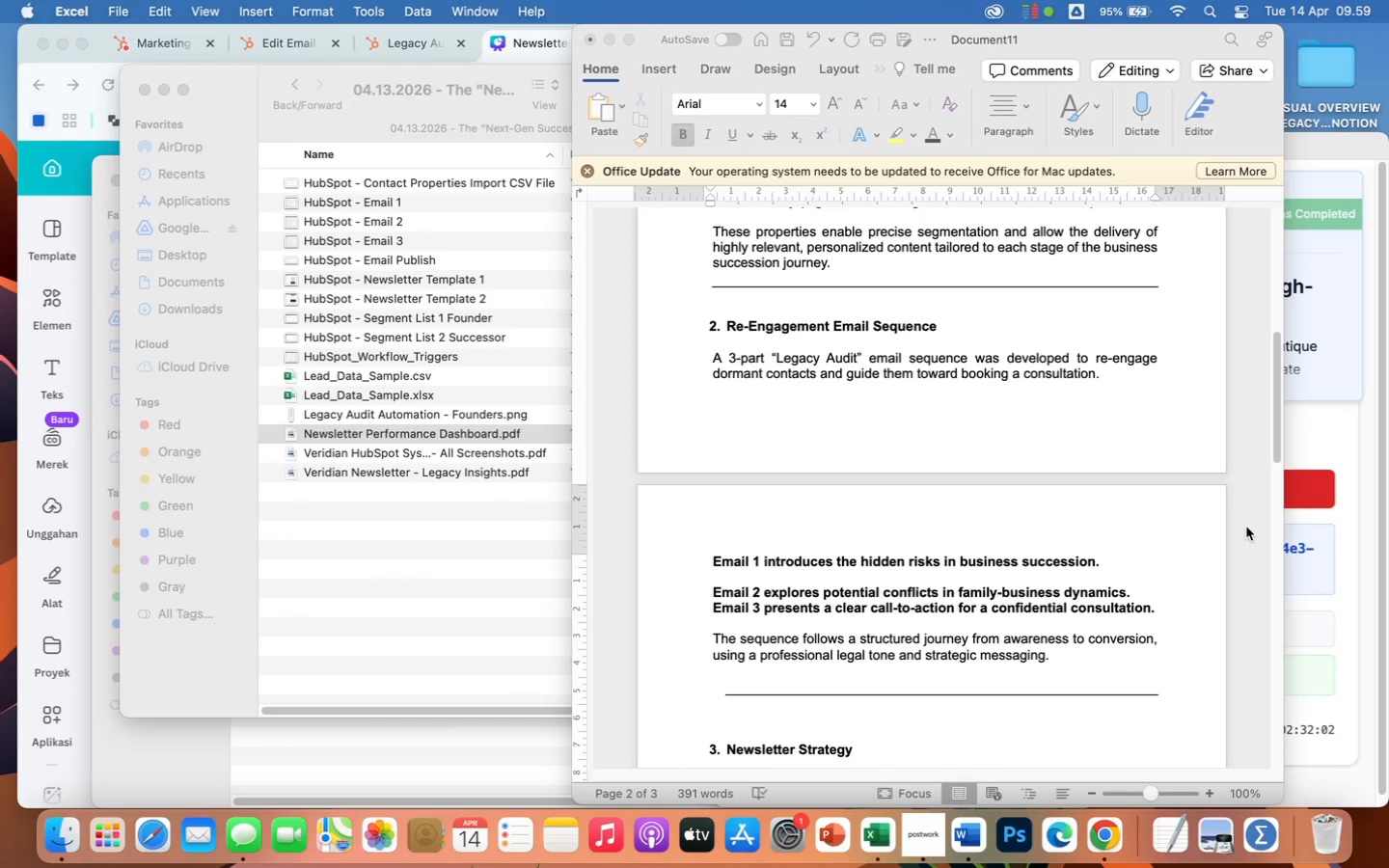 
left_click([1357, 563])